 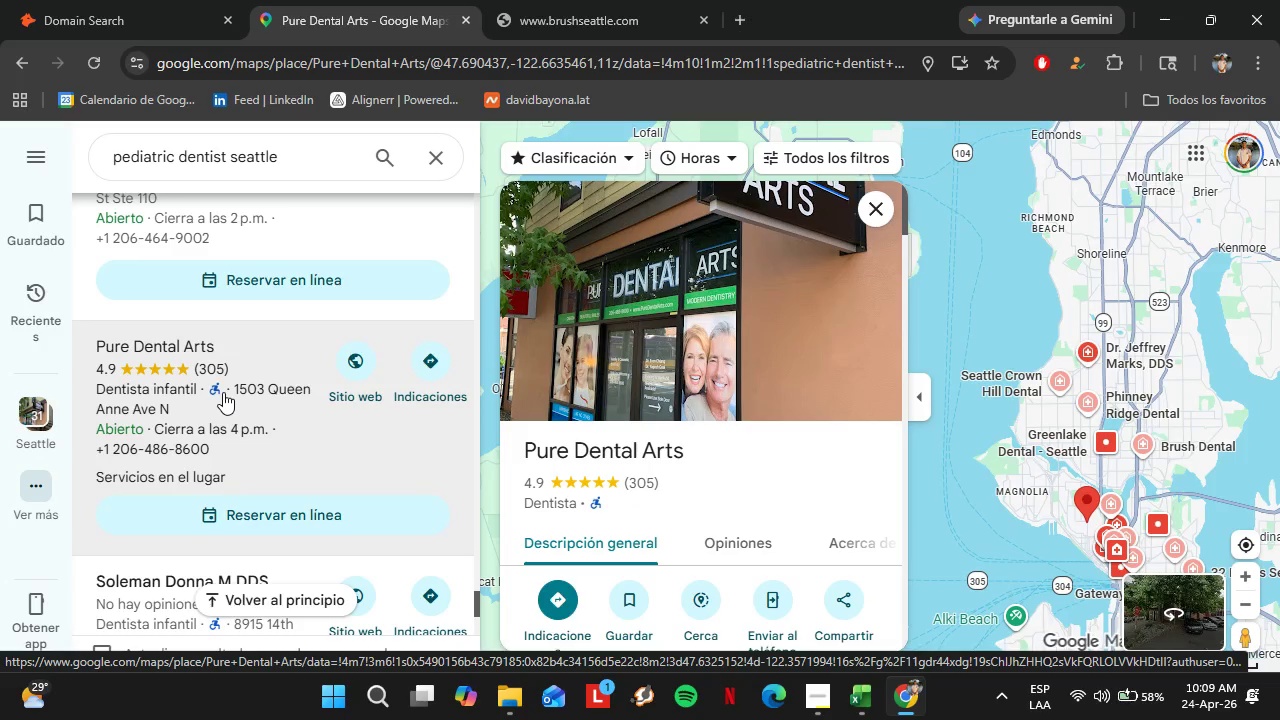 
scroll: coordinate [862, 420], scroll_direction: down, amount: 4.0
 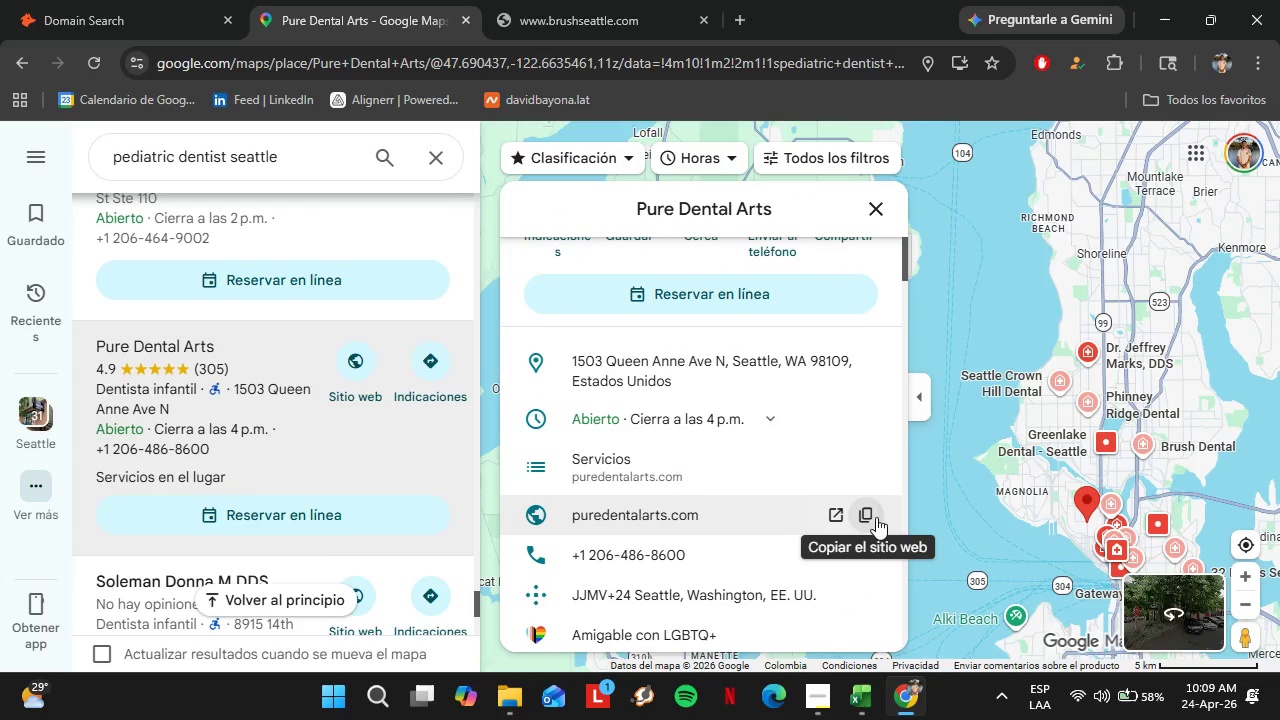 
left_click([865, 512])
 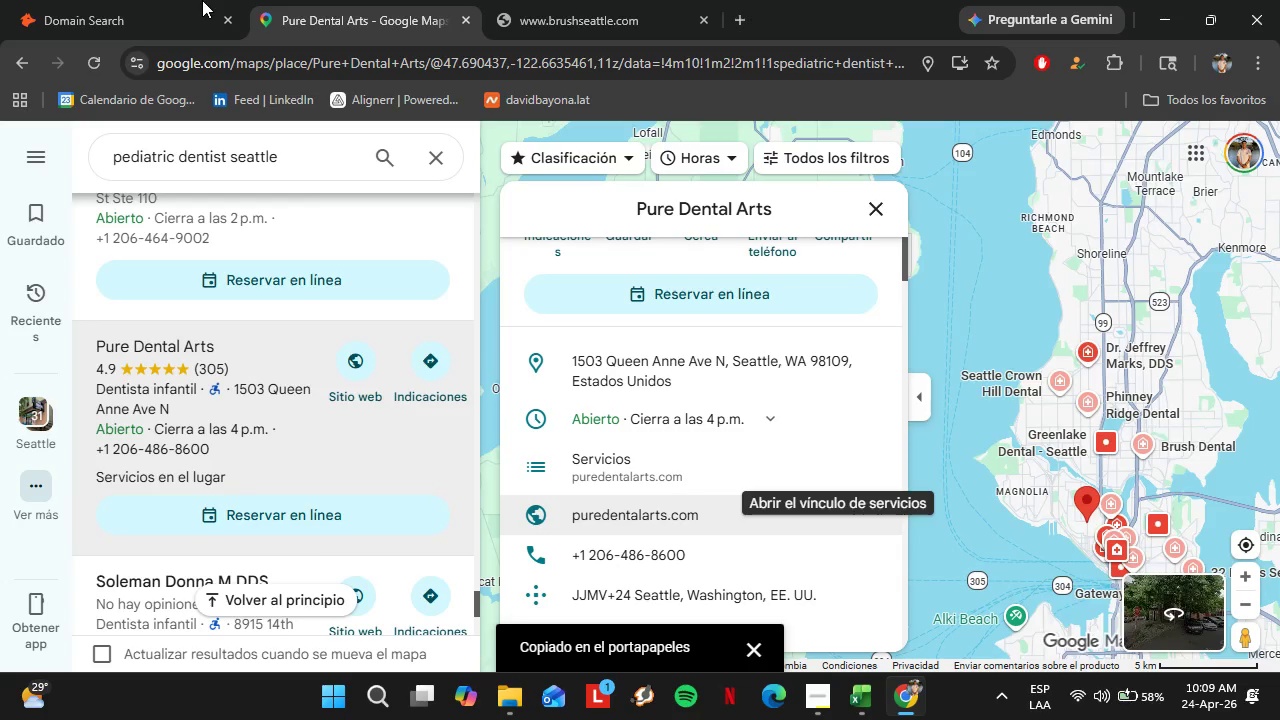 
left_click([136, 0])
 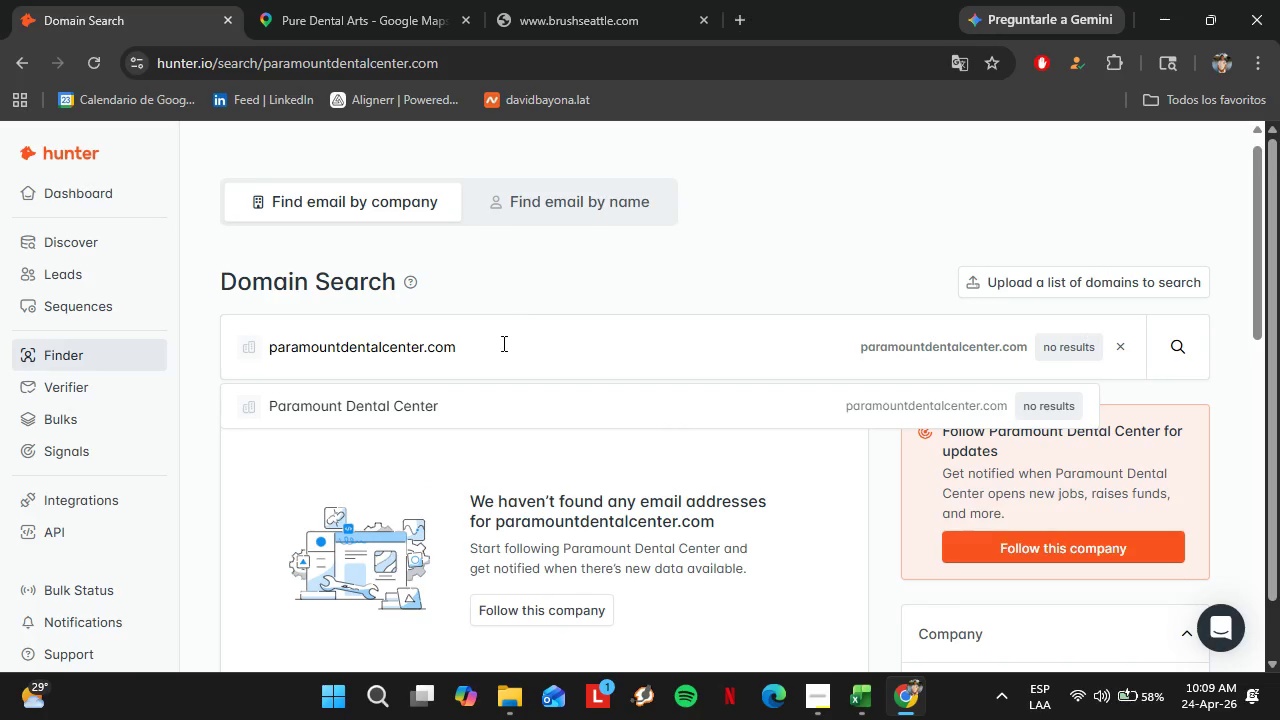 
left_click_drag(start_coordinate=[472, 334], to_coordinate=[250, 320])
 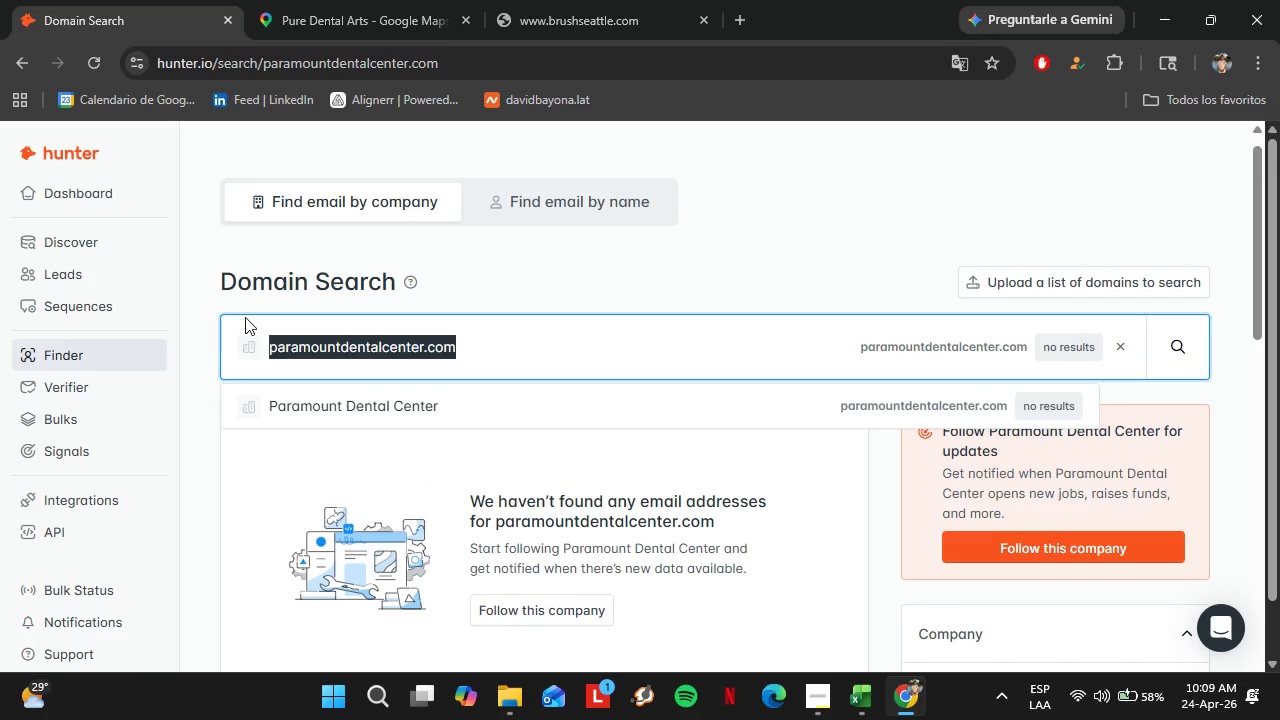 
key(Control+V)
 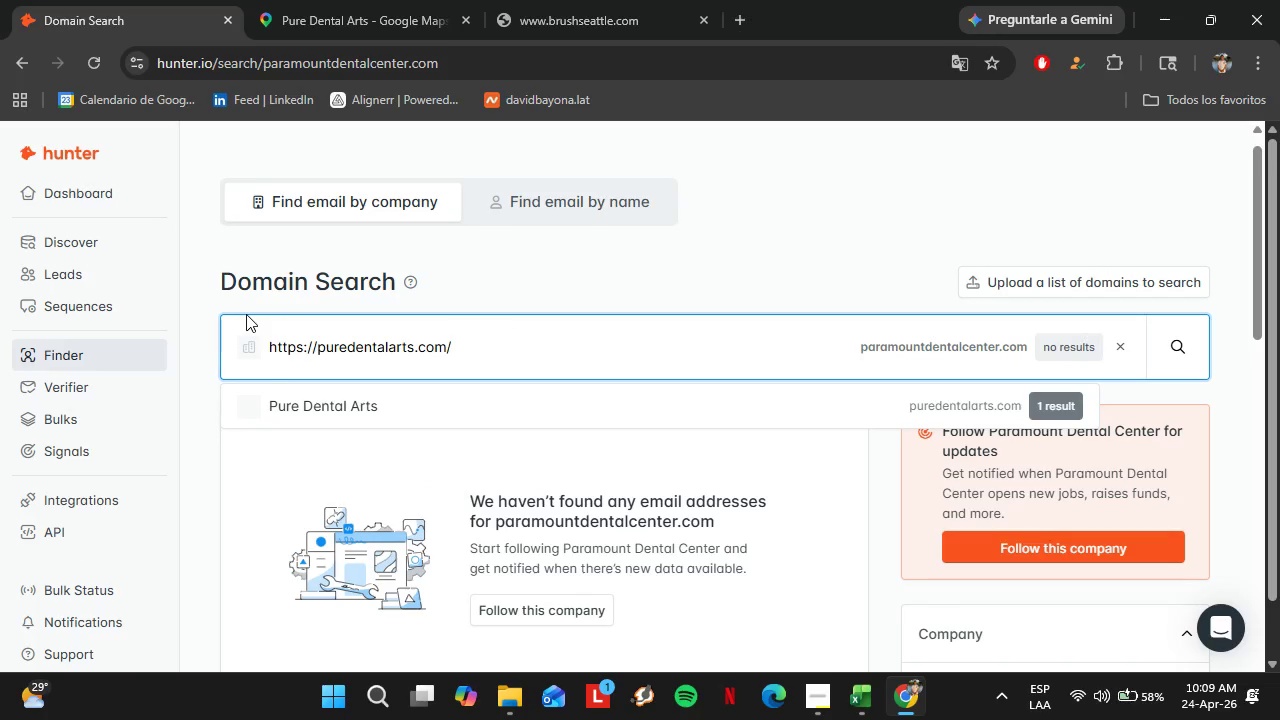 
key(Enter)
 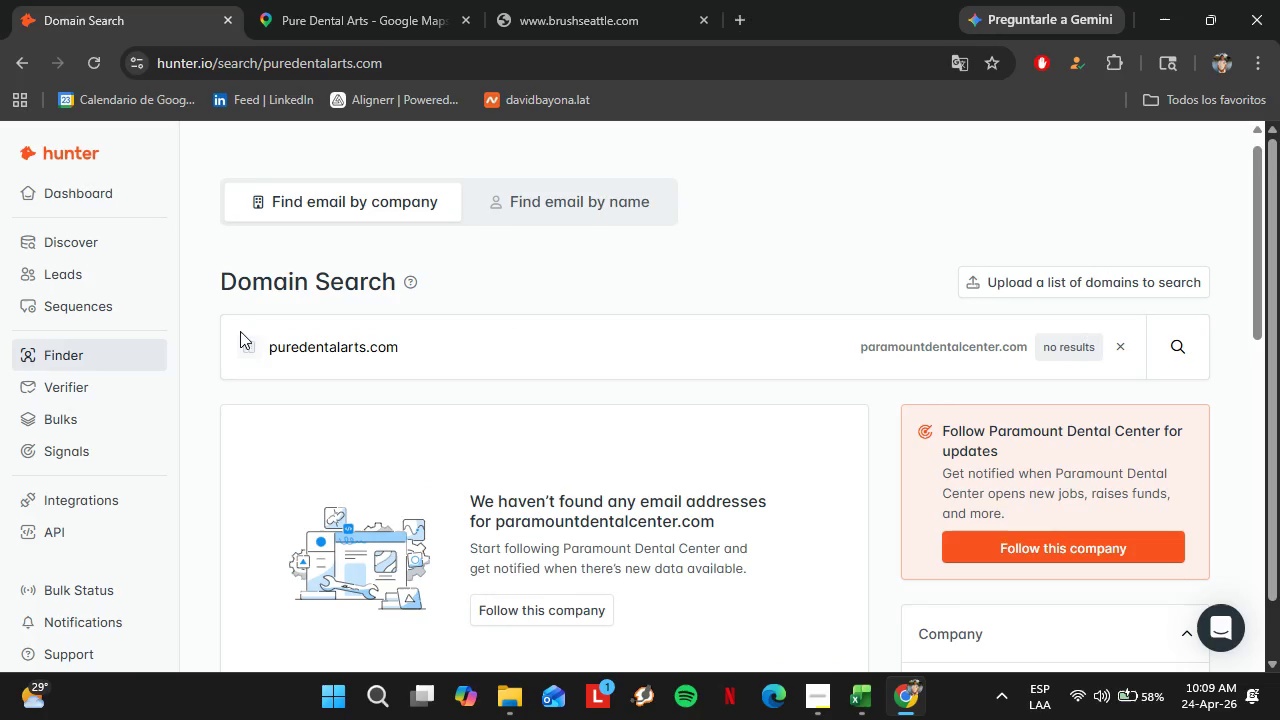 
left_click([291, 0])
 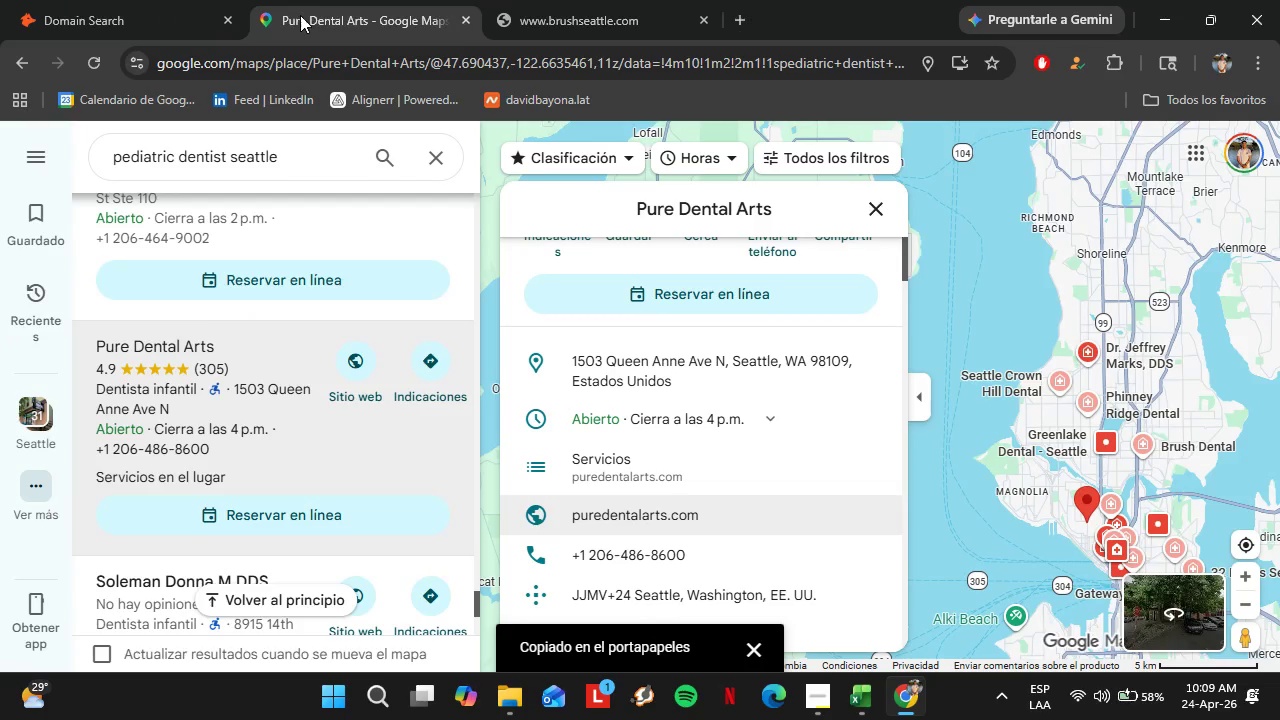 
scroll: coordinate [275, 362], scroll_direction: down, amount: 5.0
 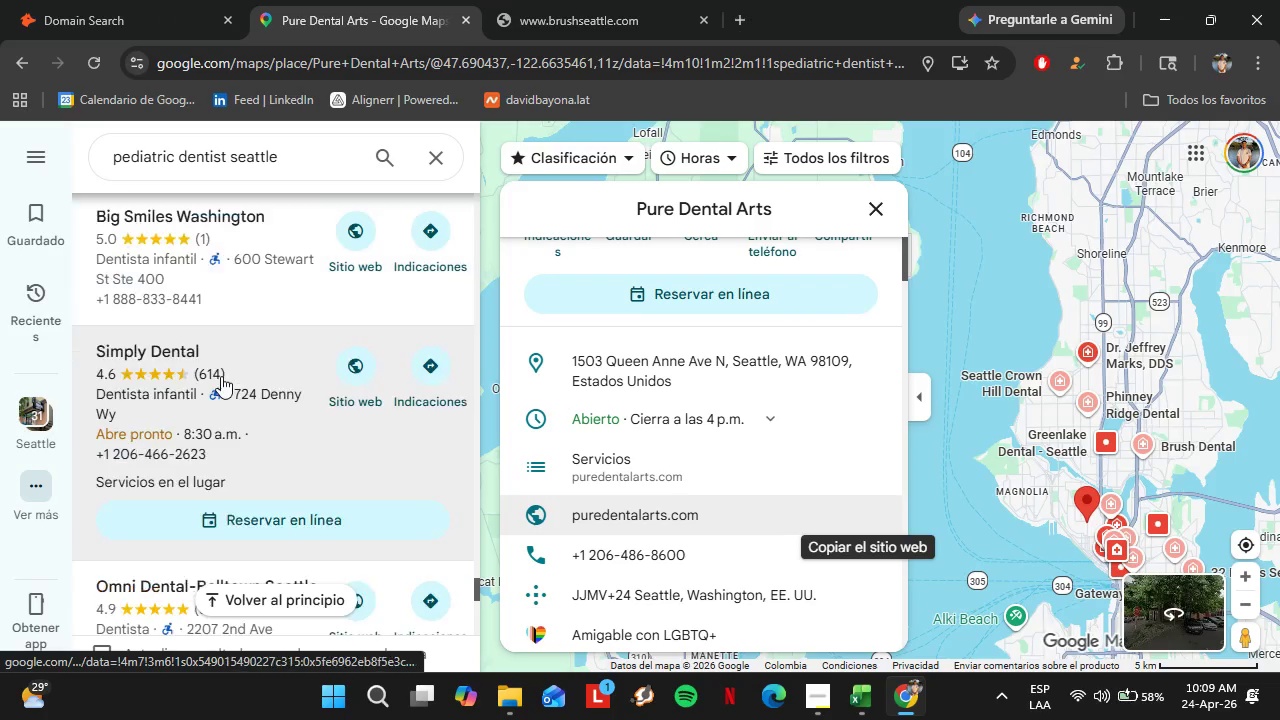 
left_click([221, 376])
 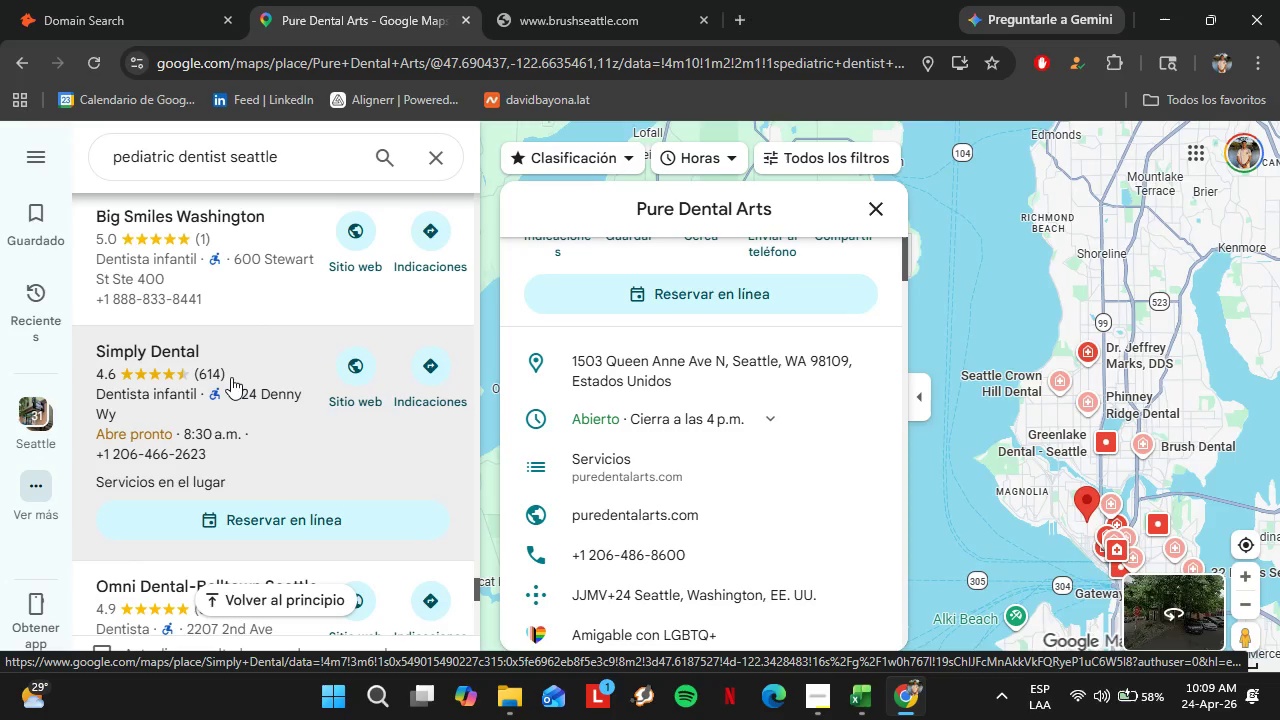 
left_click([229, 370])
 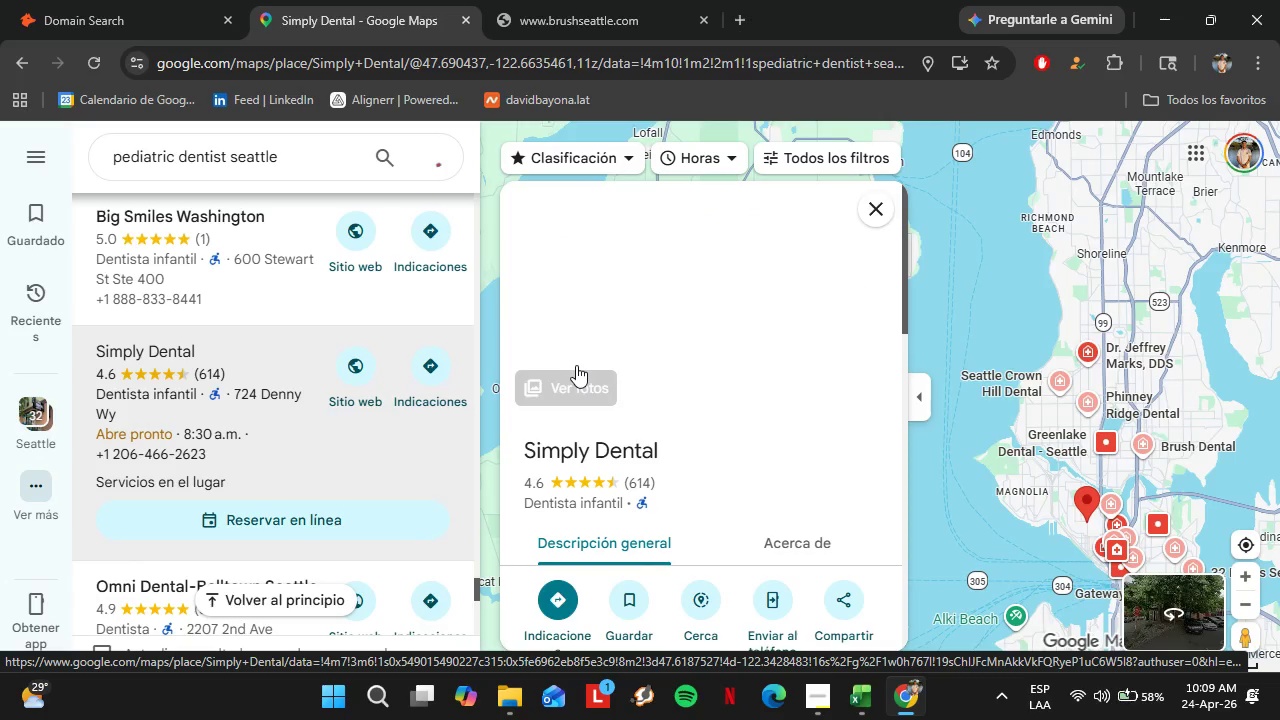 
scroll: coordinate [779, 423], scroll_direction: down, amount: 4.0
 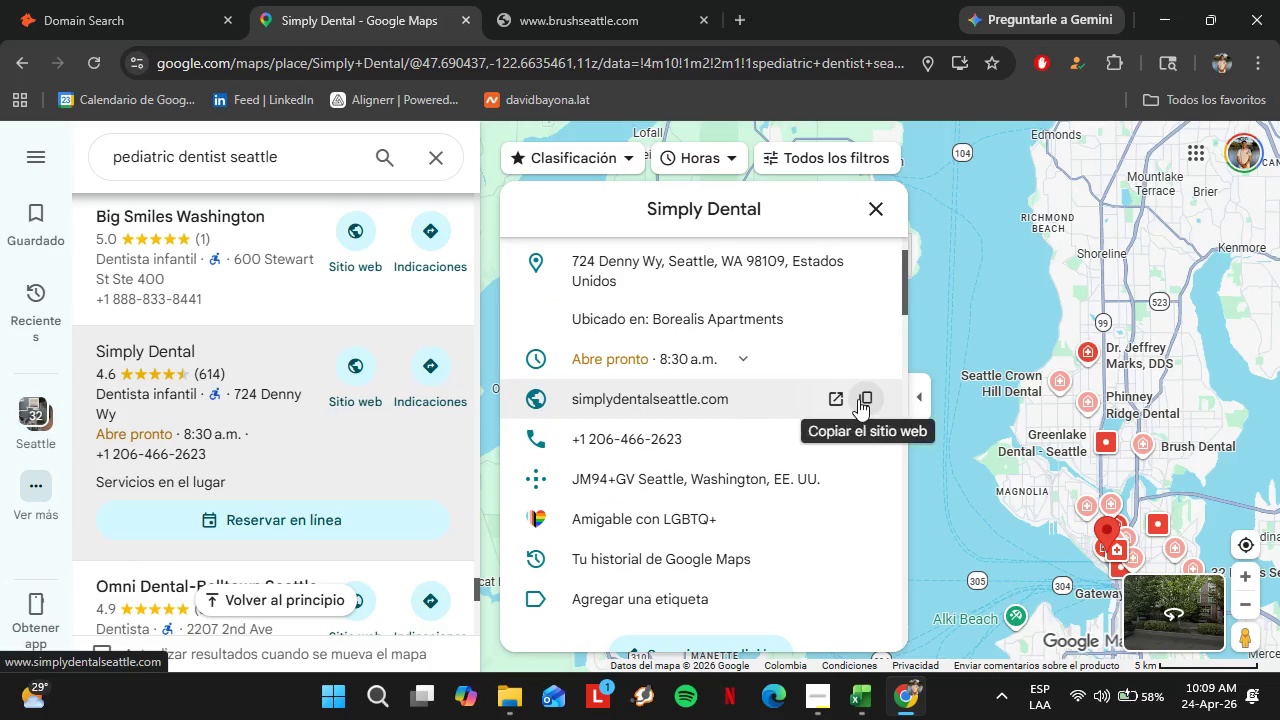 
left_click([869, 405])
 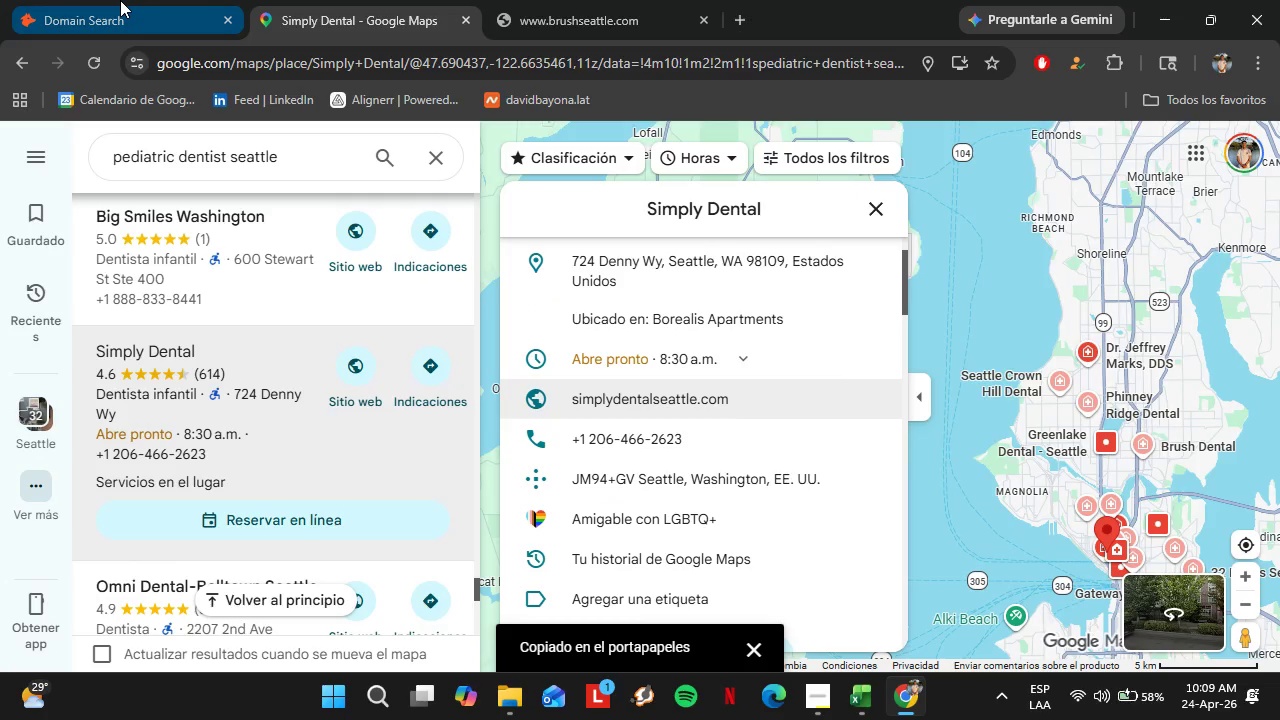 
left_click([120, 0])
 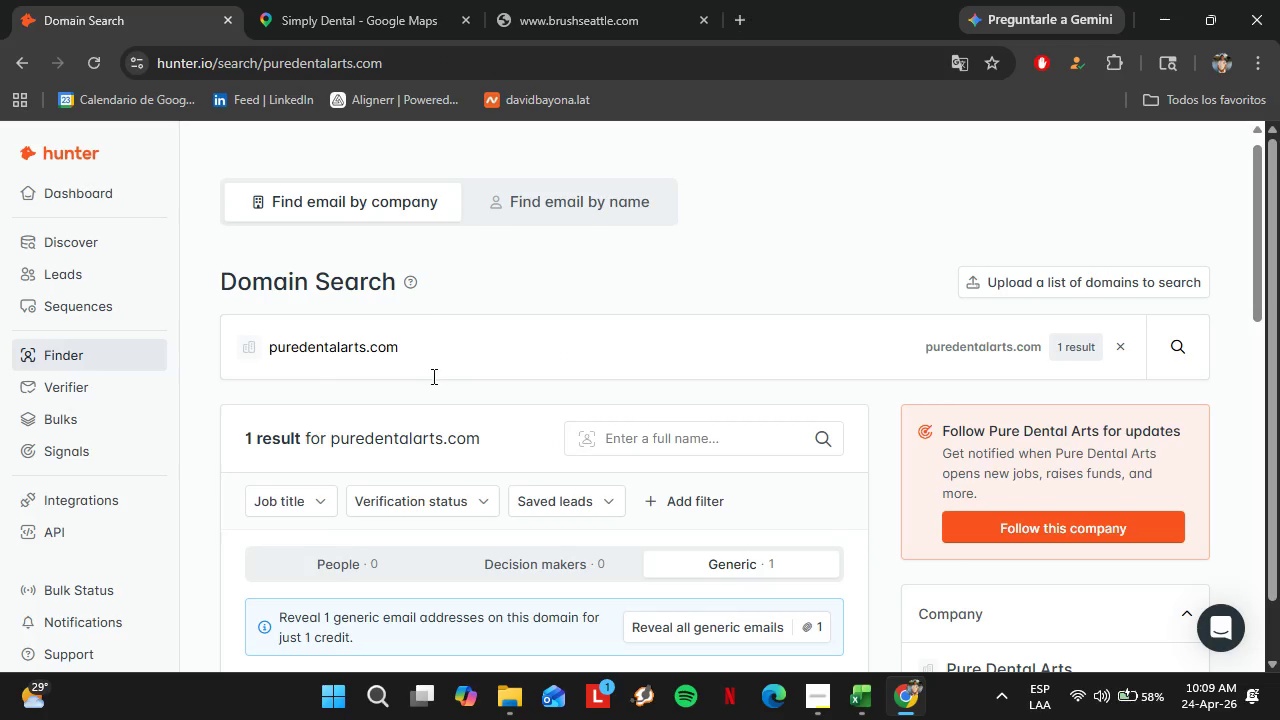 
left_click_drag(start_coordinate=[432, 376], to_coordinate=[59, 352])
 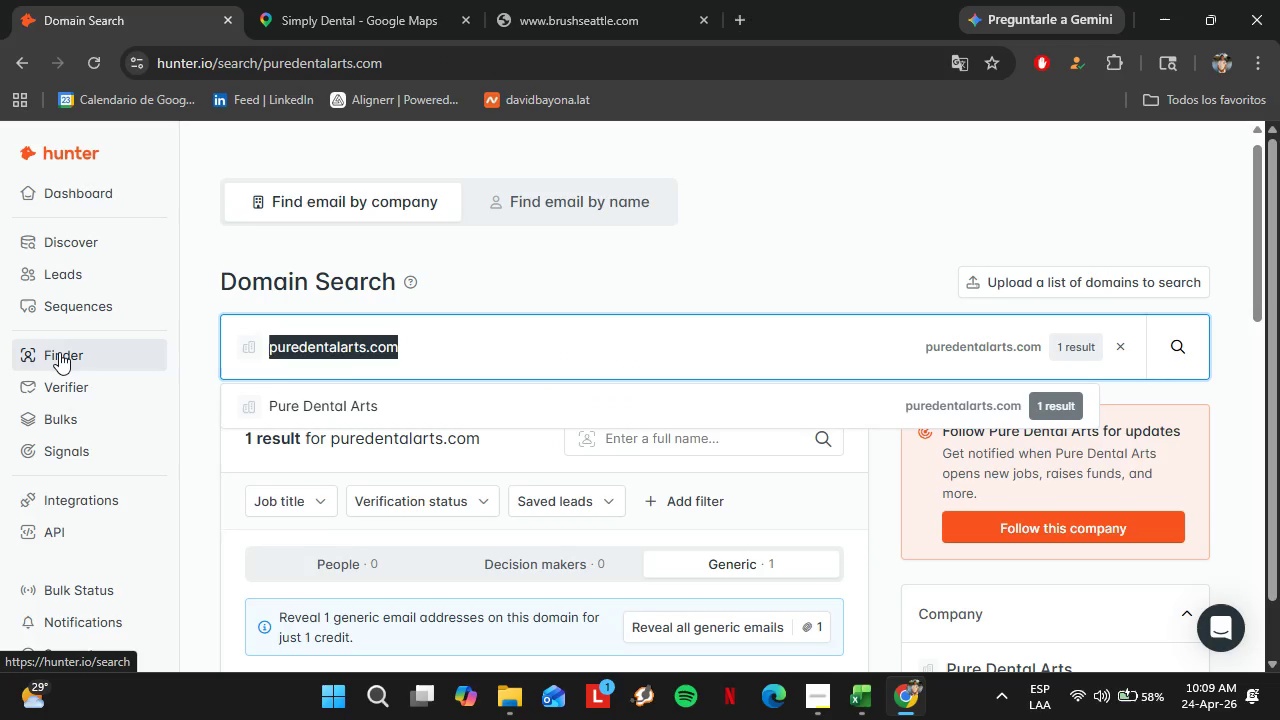 
key(Control+V)
 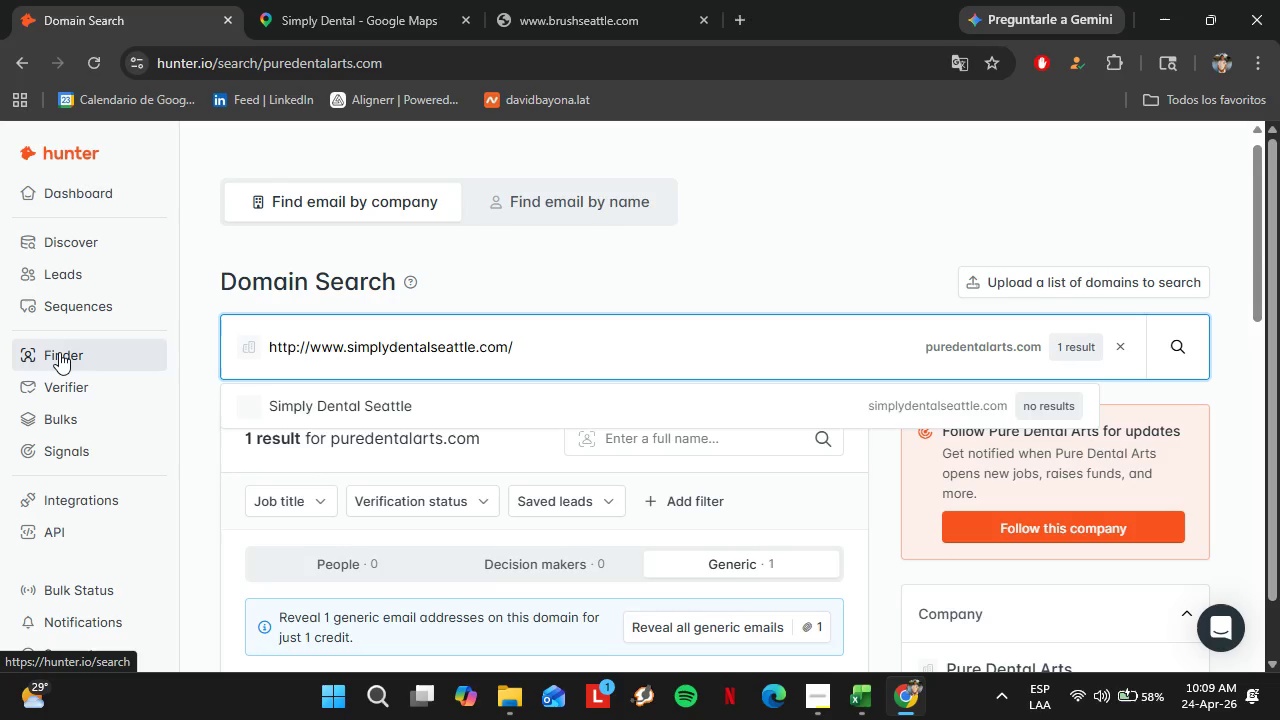 
key(Enter)
 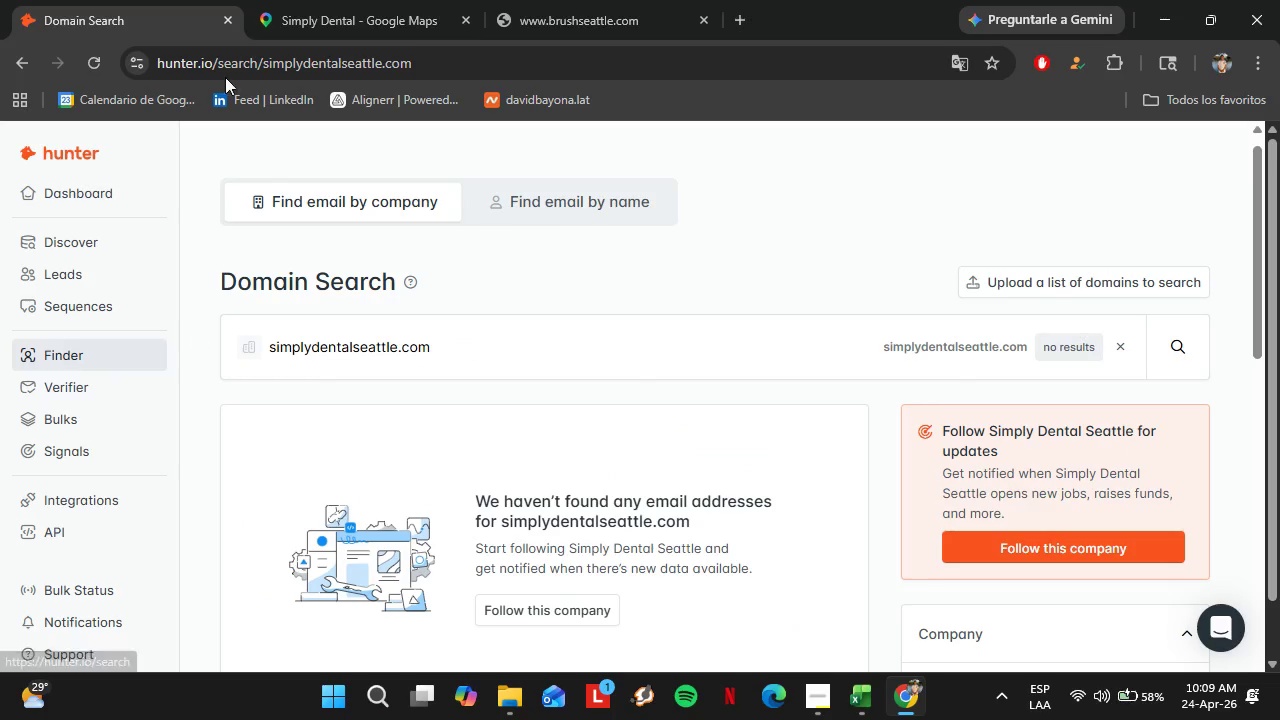 
left_click([300, 0])
 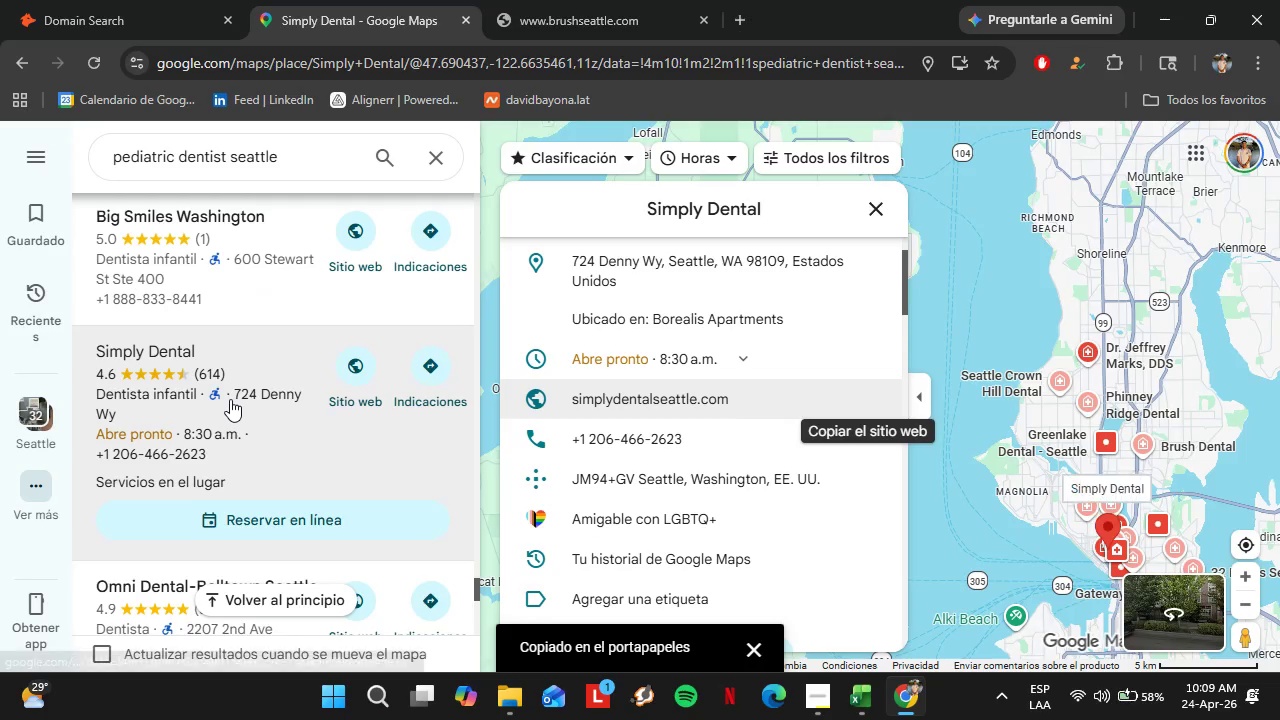 
scroll: coordinate [230, 393], scroll_direction: down, amount: 2.0
 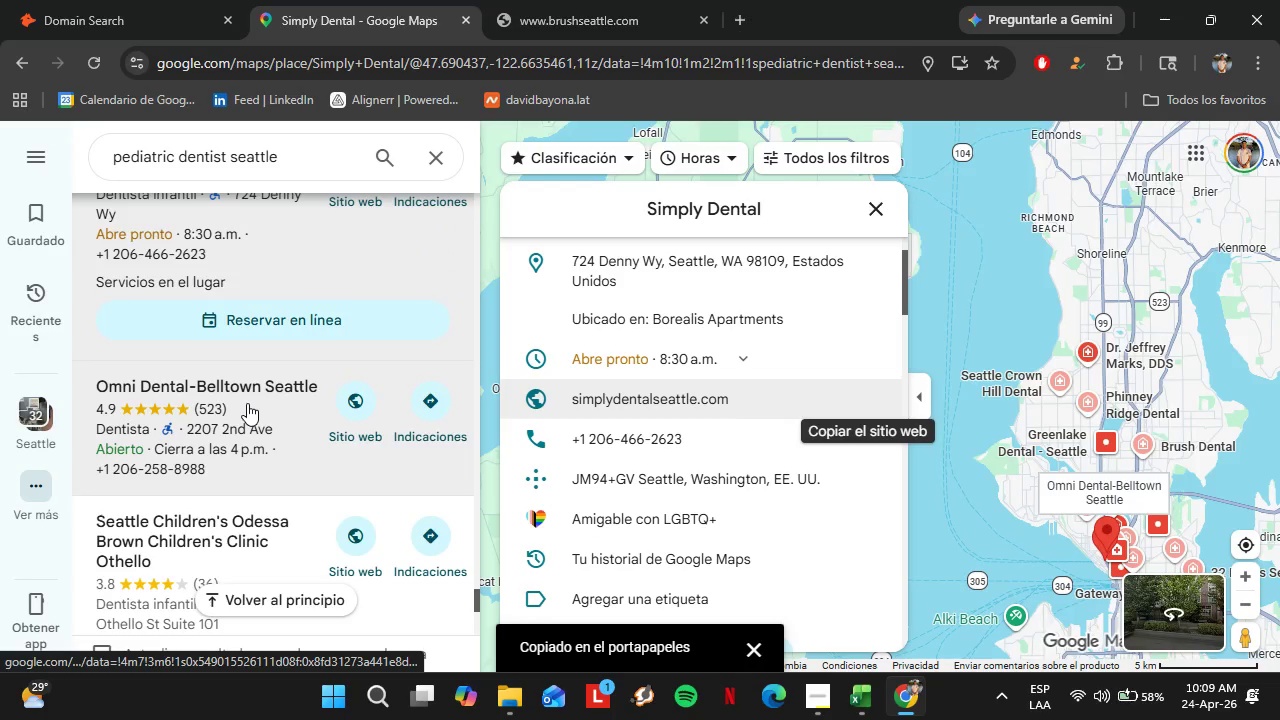 
left_click([247, 403])
 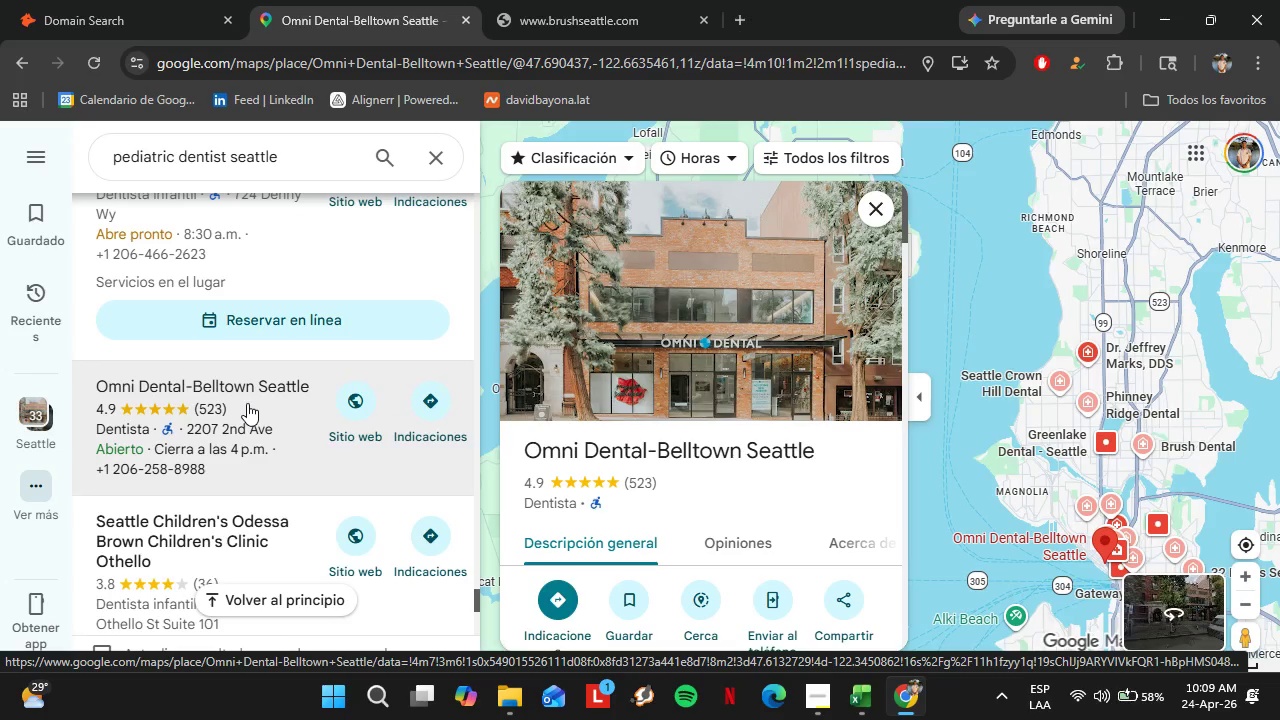 
wait(15.47)
 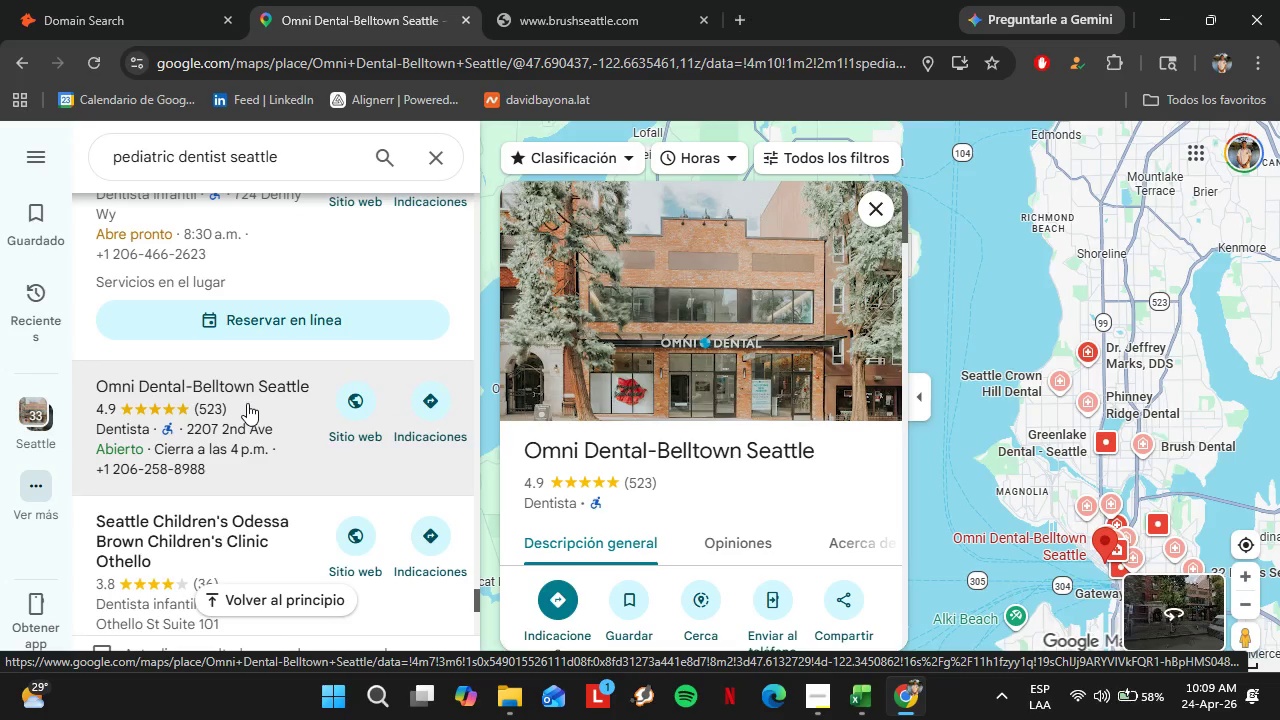 
scroll: coordinate [752, 412], scroll_direction: down, amount: 6.0
 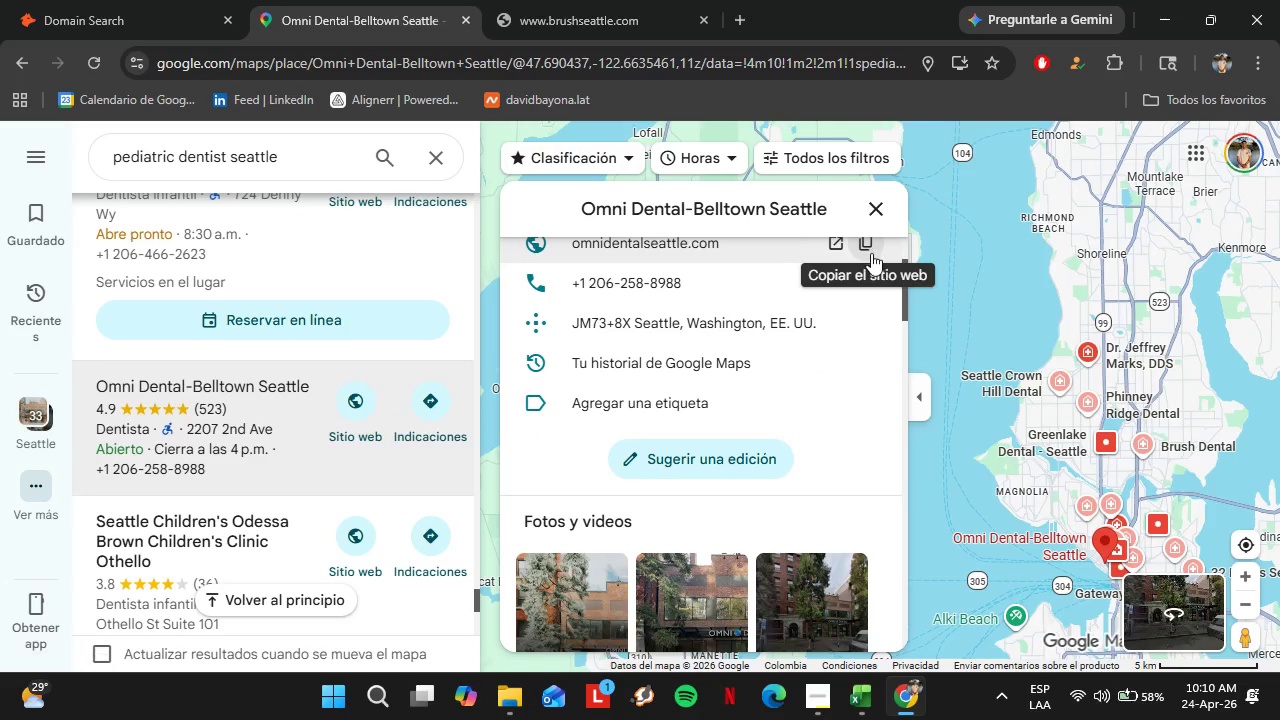 
left_click([871, 252])
 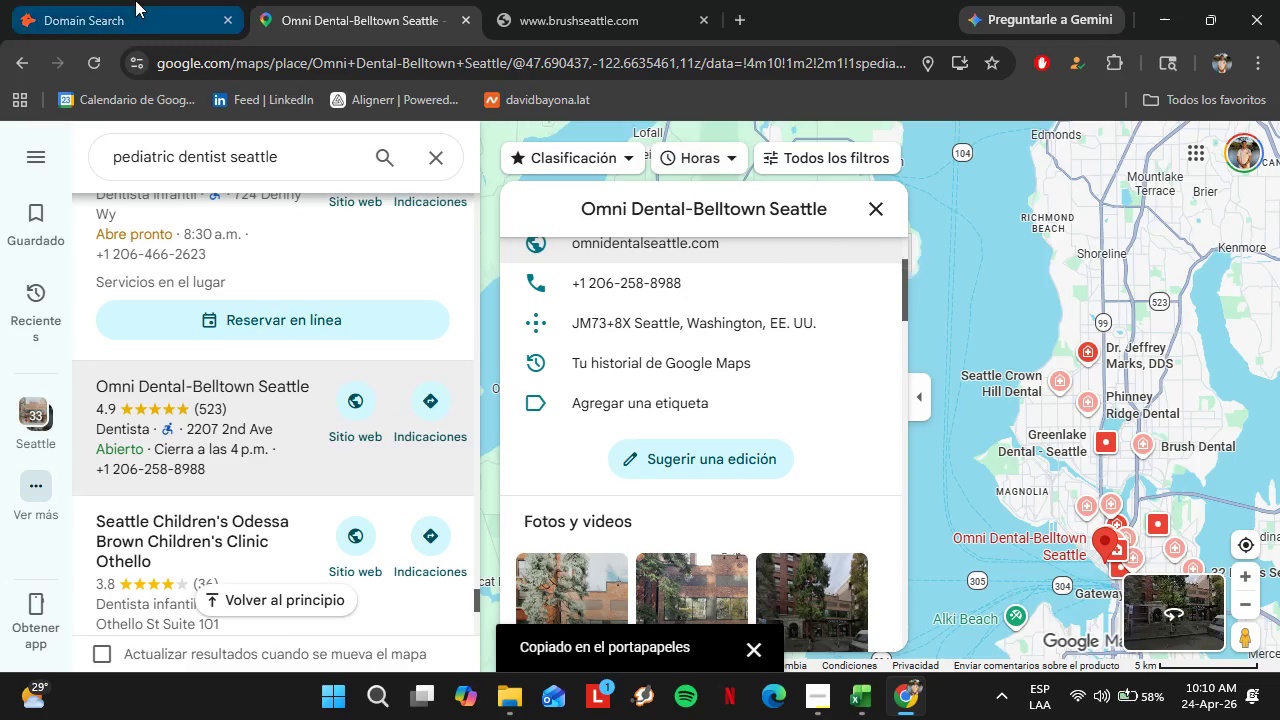 
left_click([135, 0])
 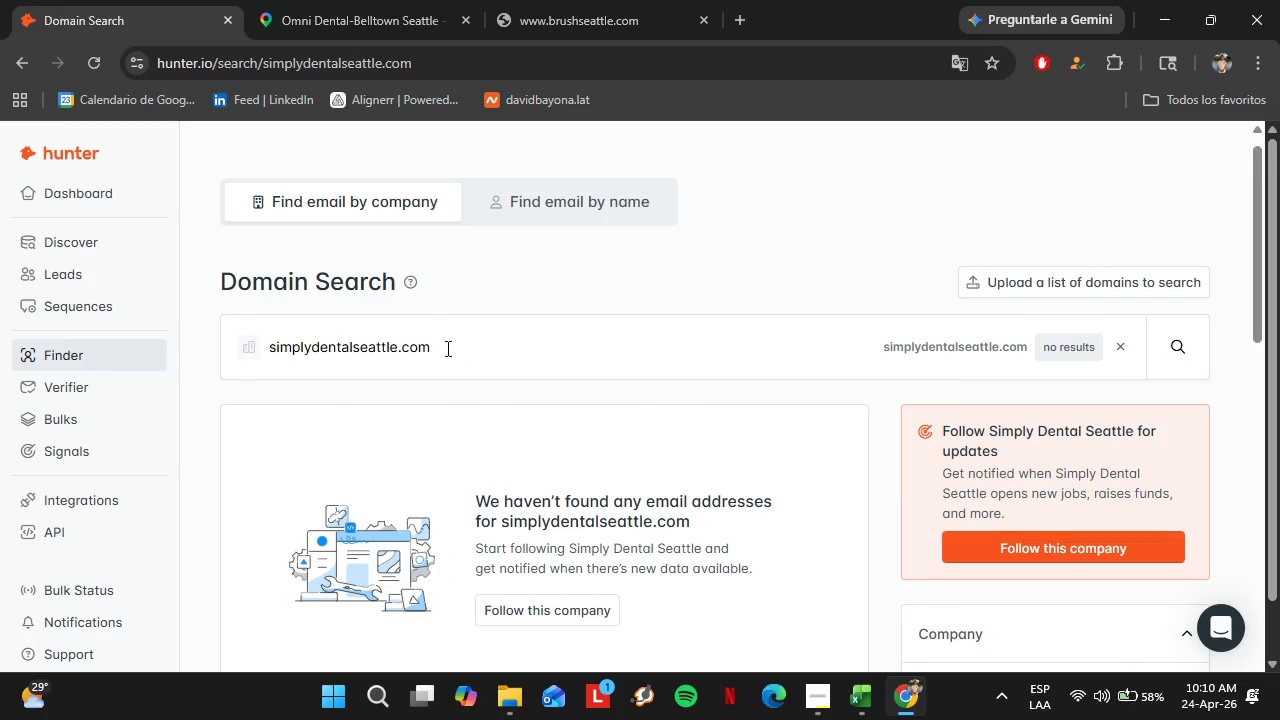 
left_click_drag(start_coordinate=[450, 352], to_coordinate=[231, 332])
 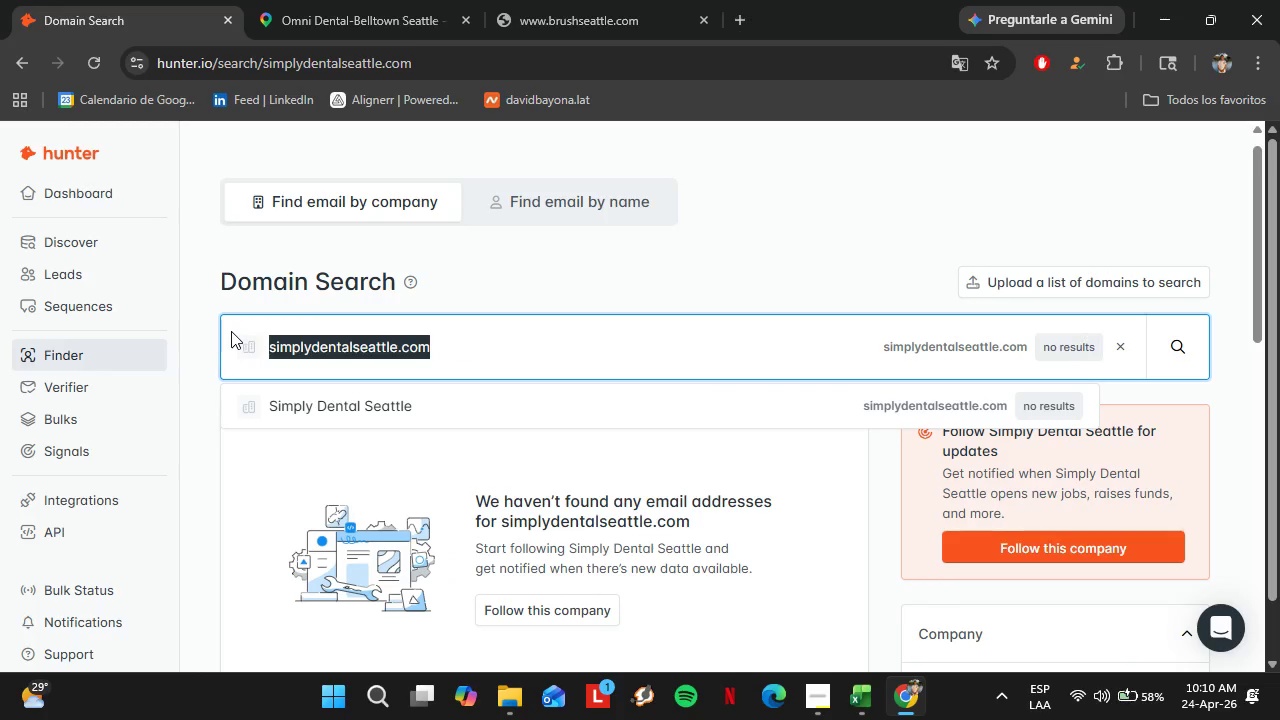 
key(Control+V)
 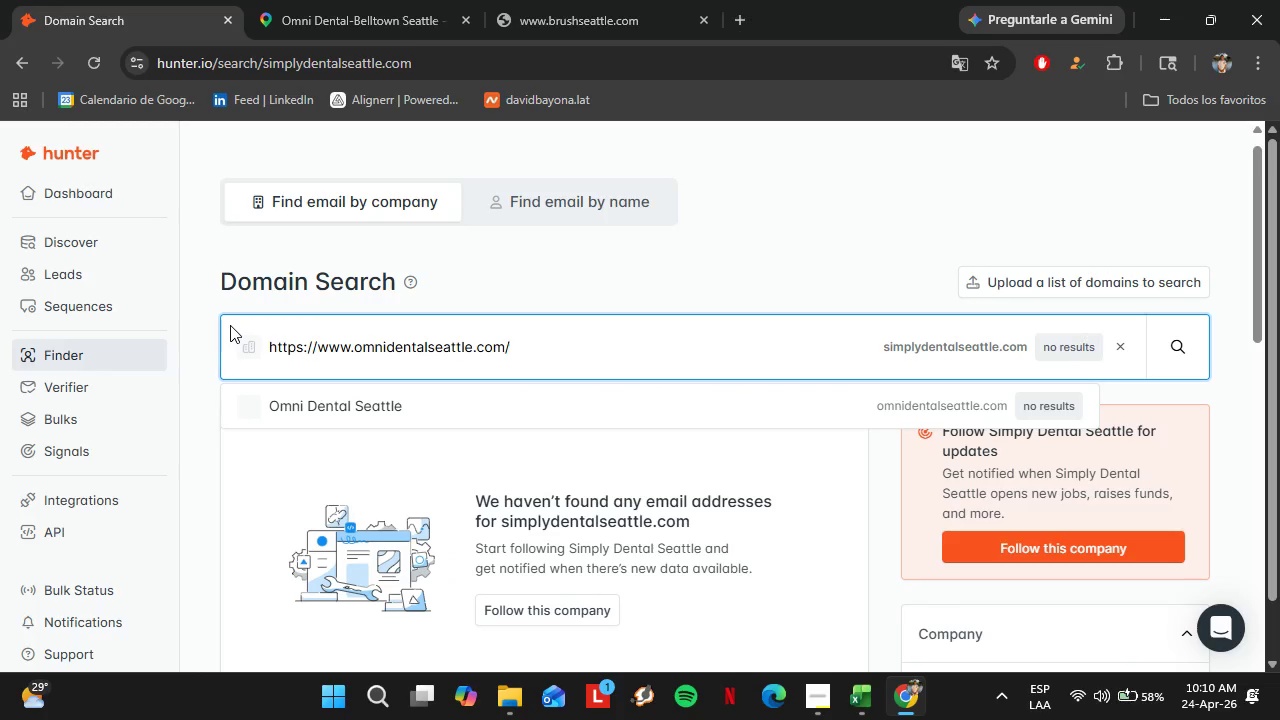 
key(Enter)
 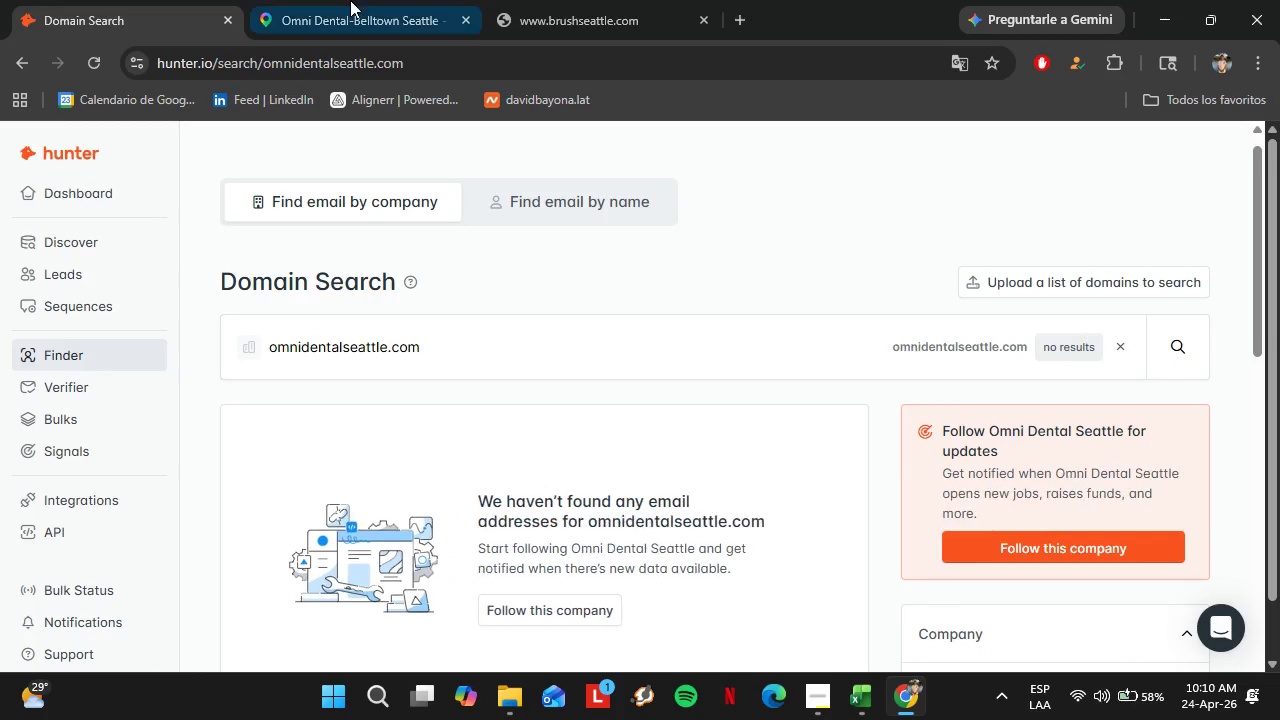 
left_click([356, 0])
 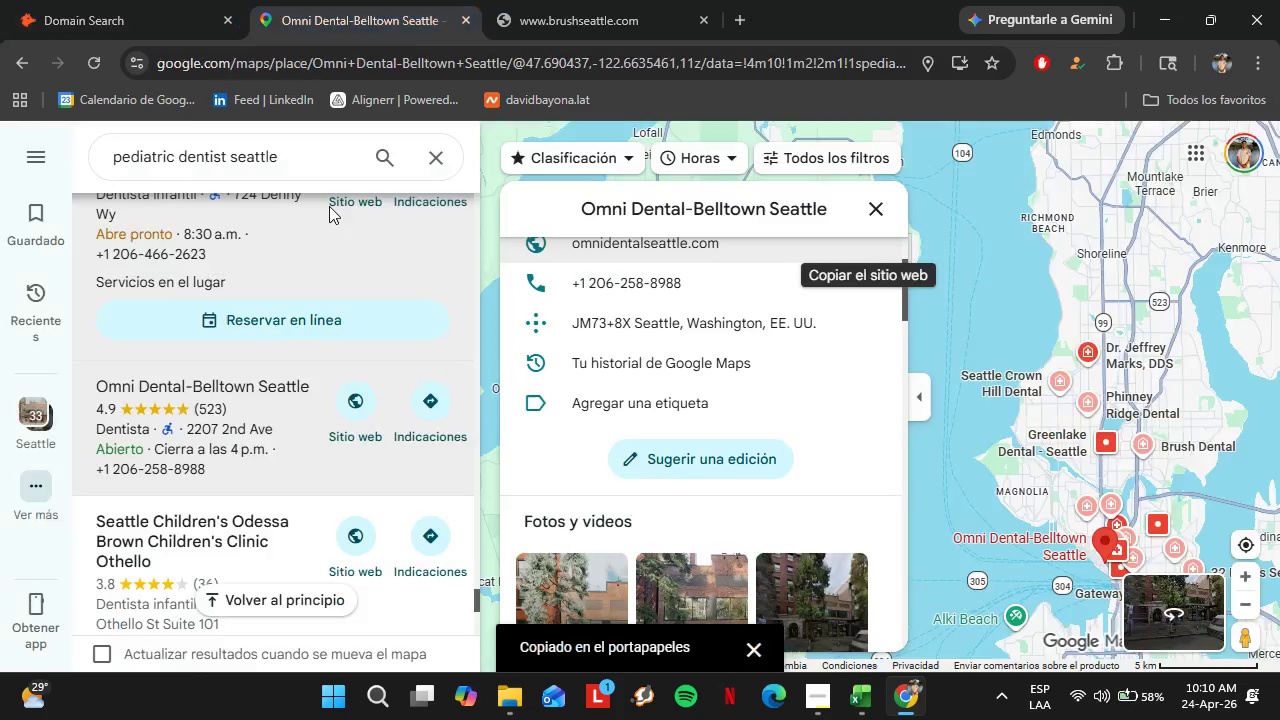 
scroll: coordinate [309, 326], scroll_direction: down, amount: 2.0
 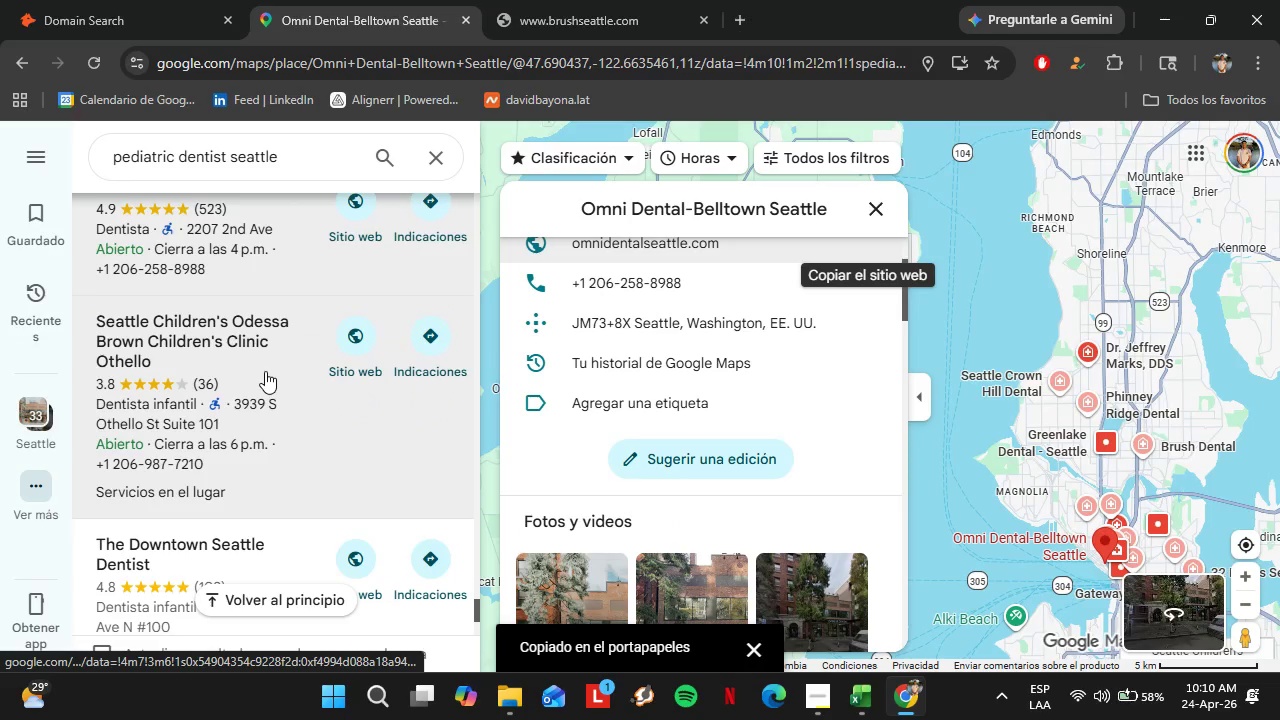 
left_click([265, 371])
 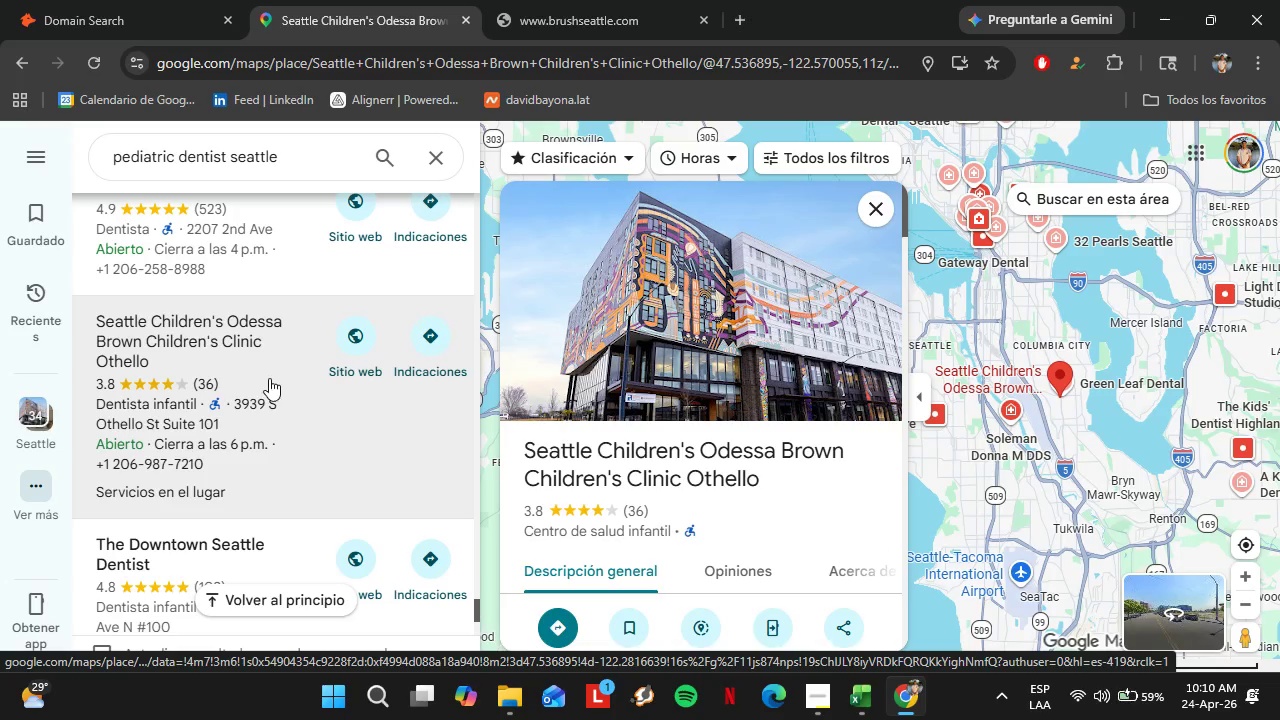 
wait(15.69)
 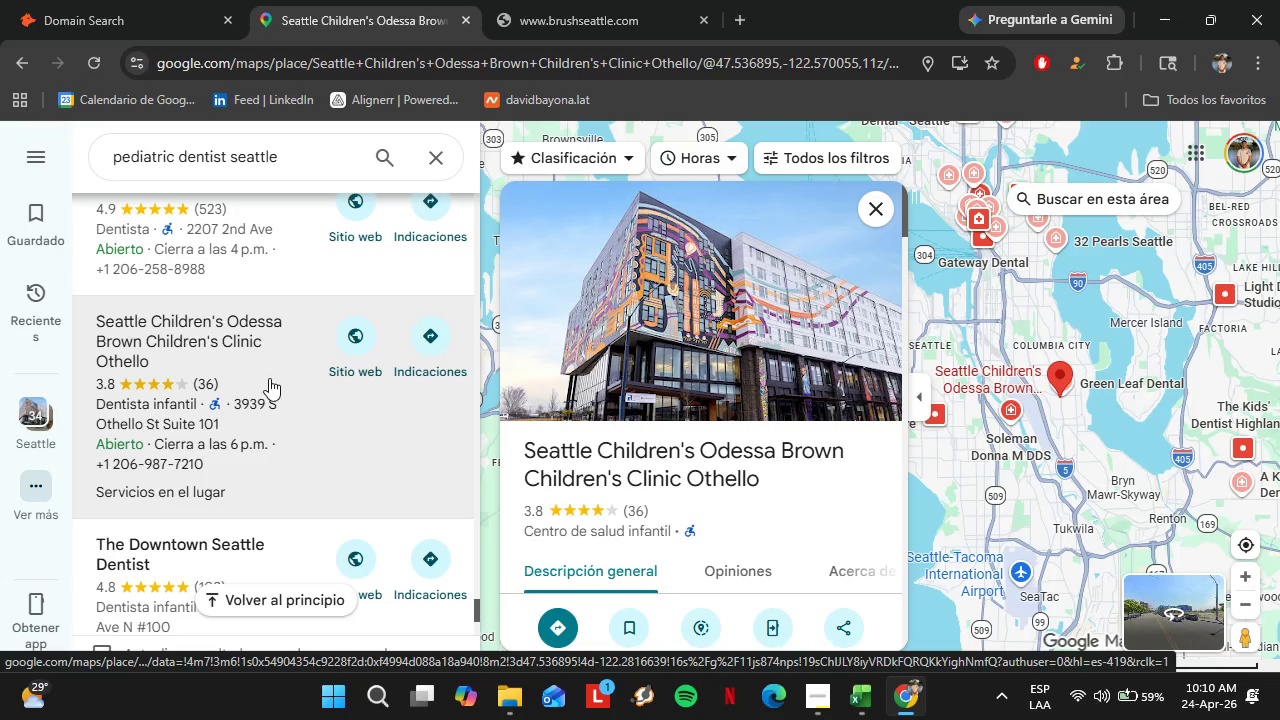 
scroll: coordinate [770, 481], scroll_direction: down, amount: 4.0
 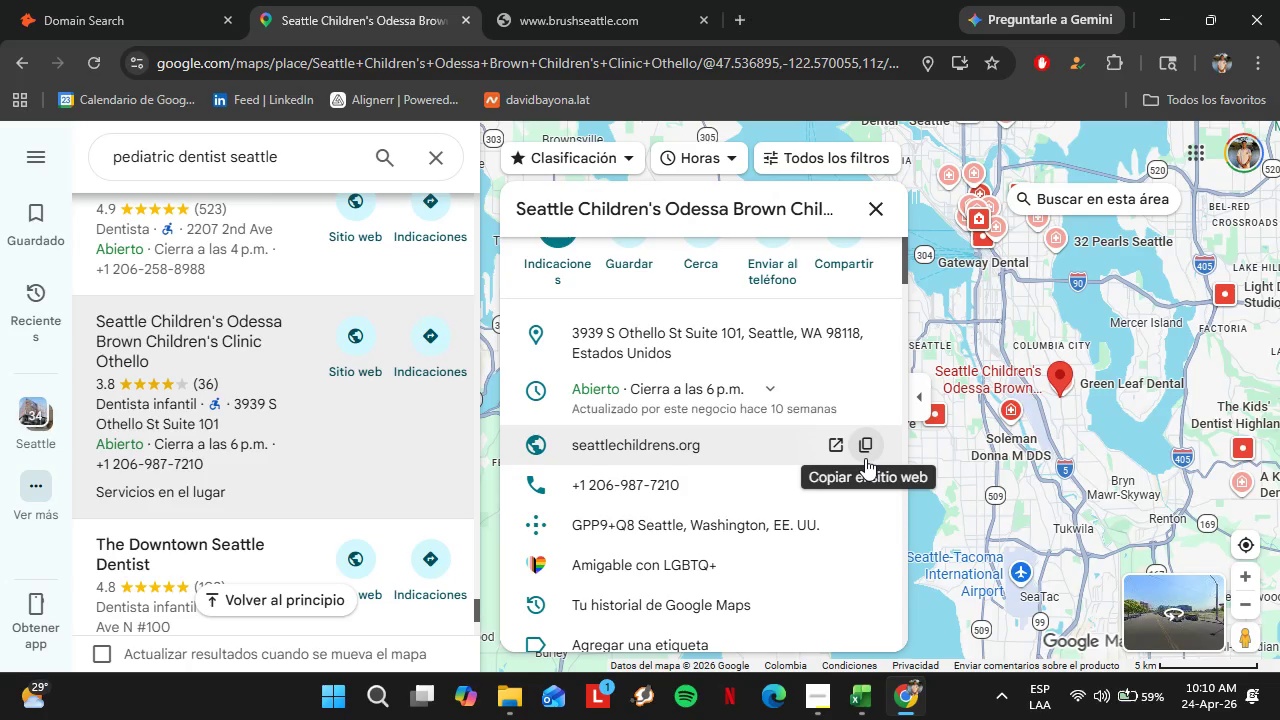 
left_click([865, 458])
 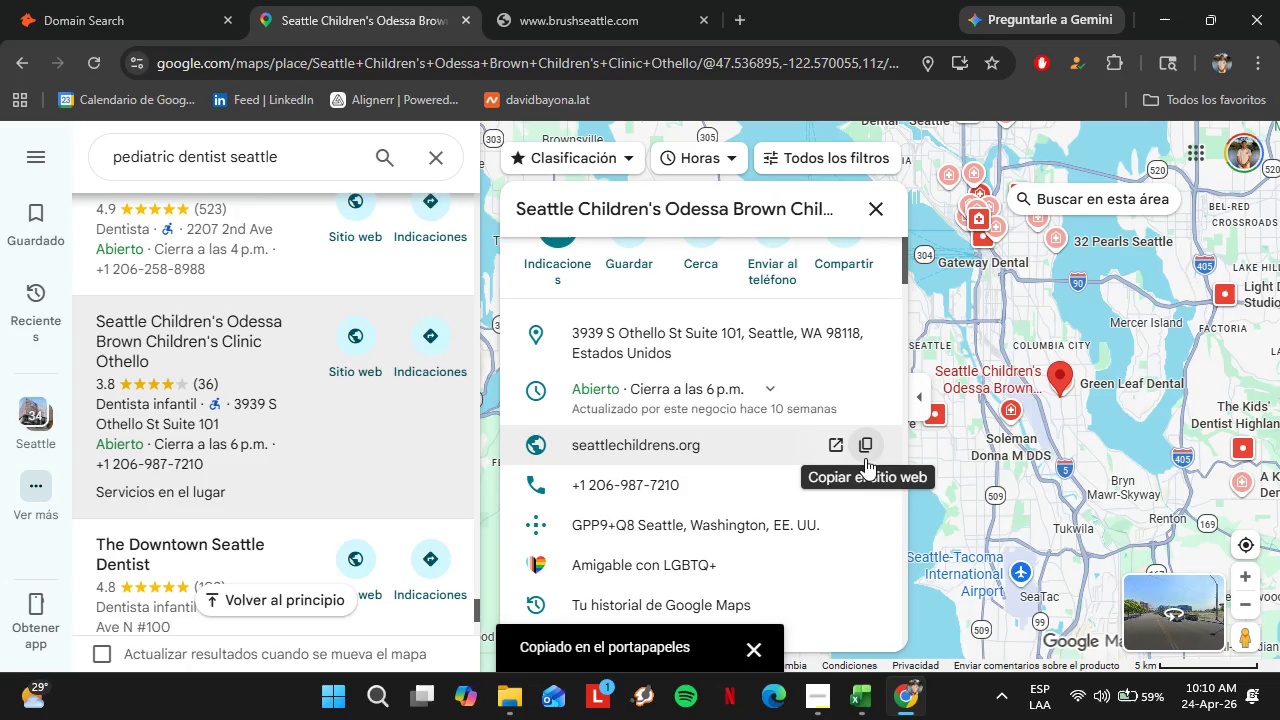 
left_click([65, 0])
 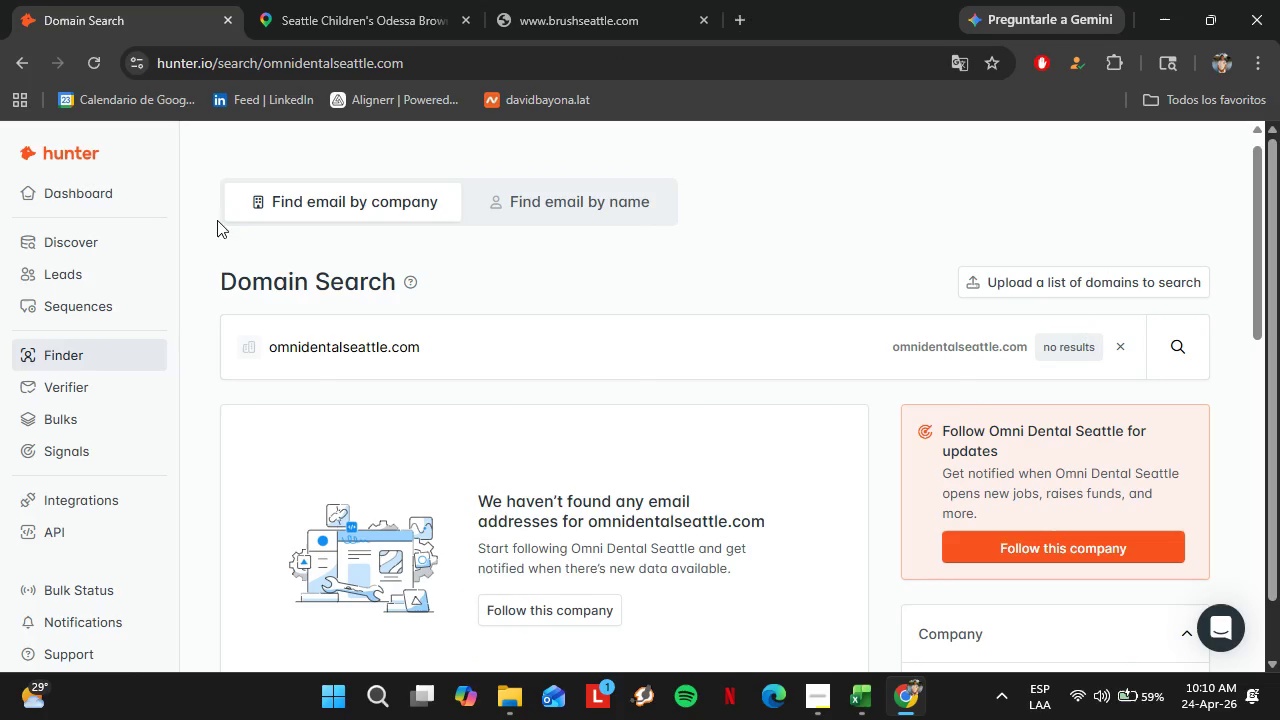 
double_click([424, 351])
 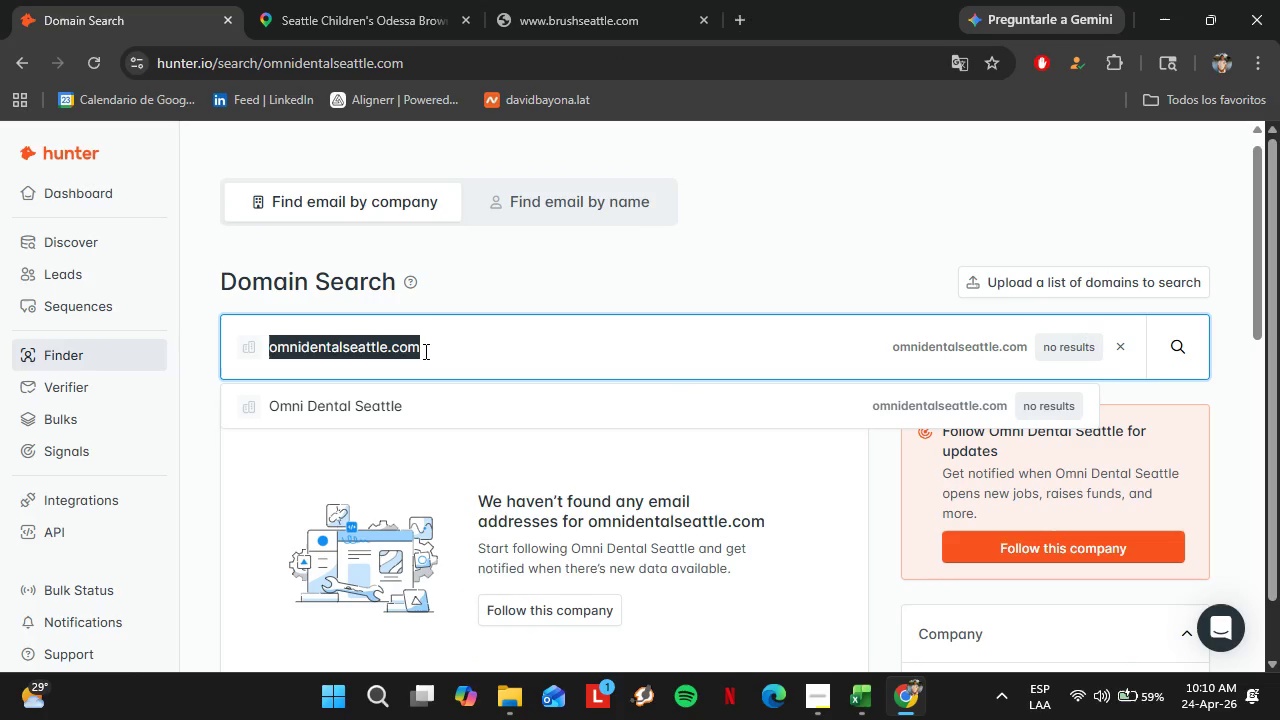 
triple_click([424, 351])
 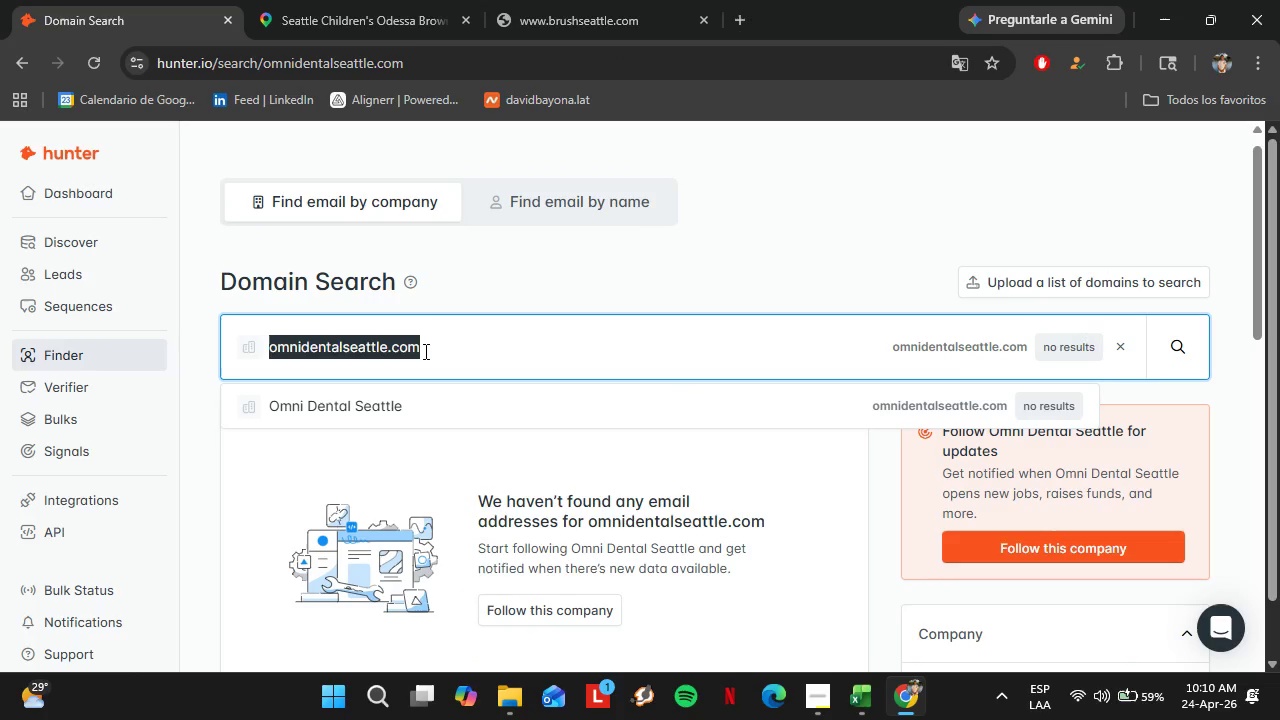 
key(Control+ControlLeft)
 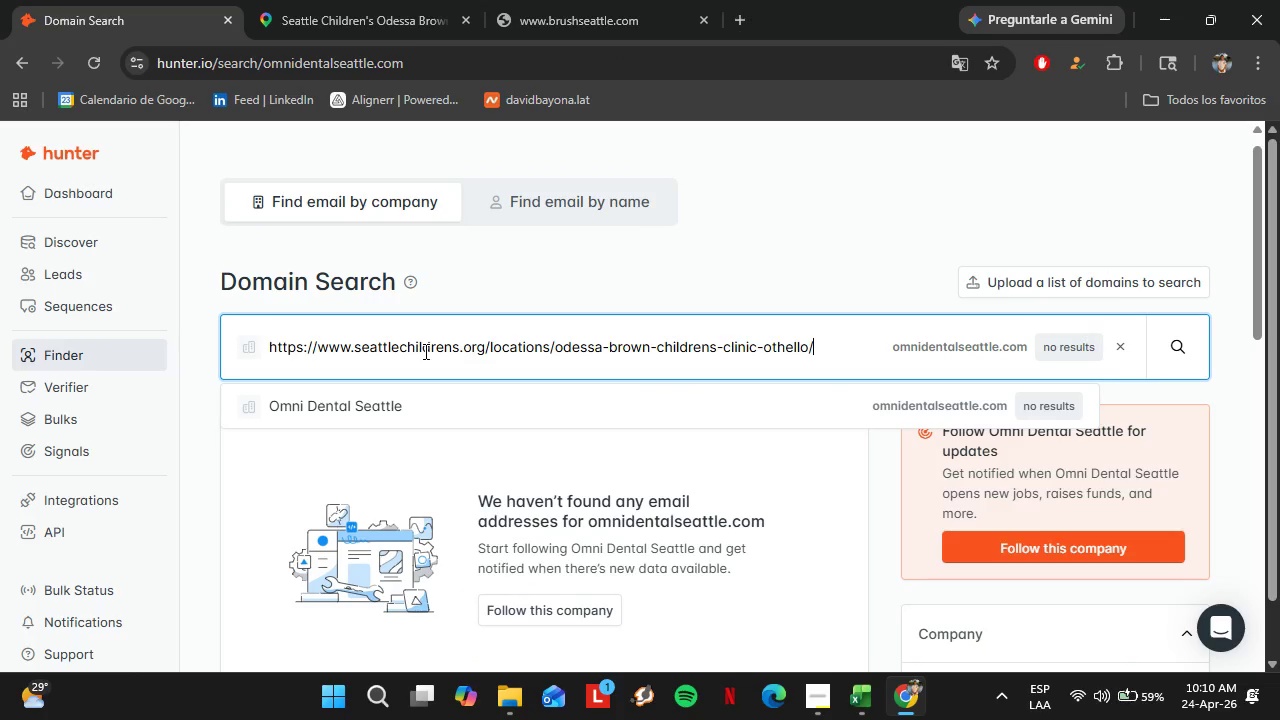 
key(Control+V)
 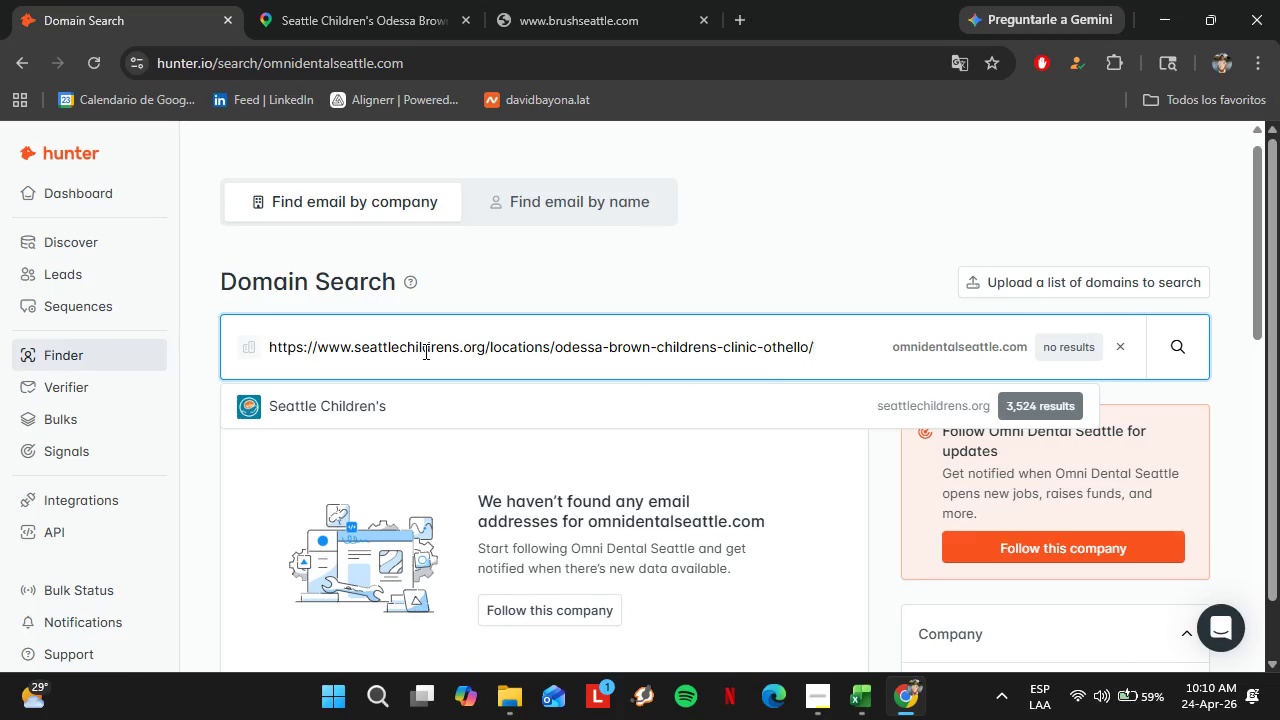 
key(Enter)
 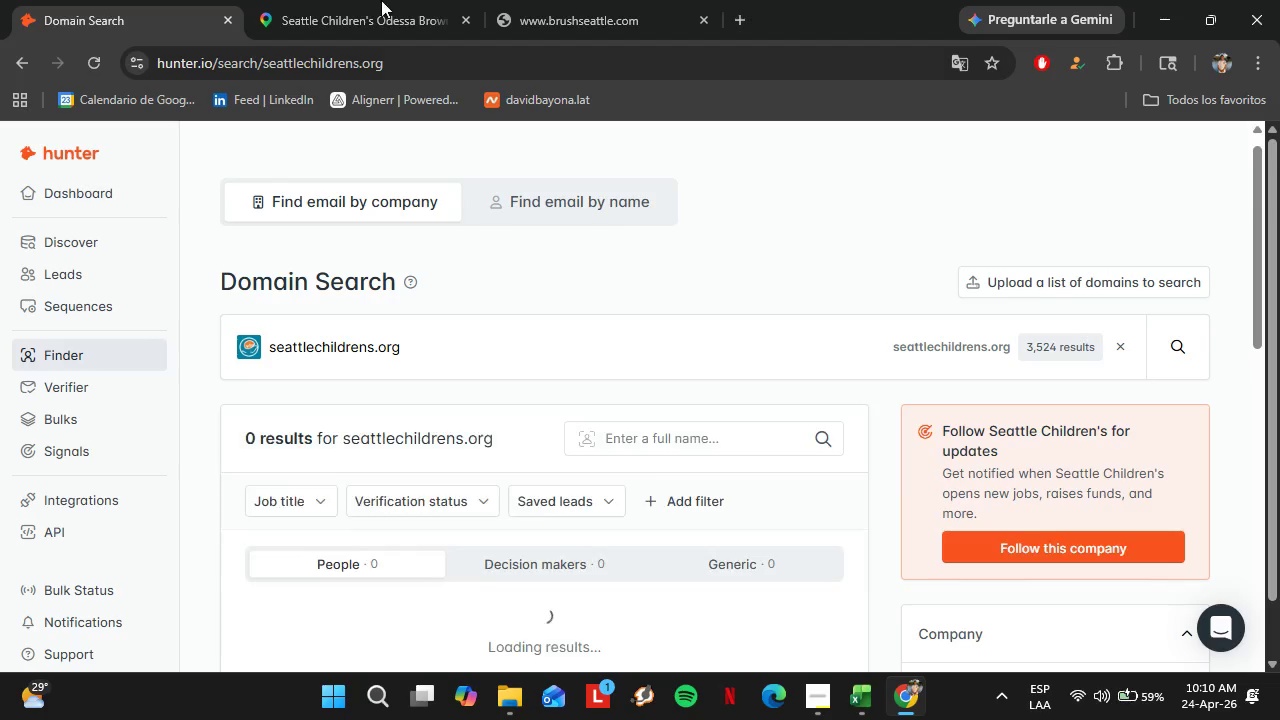 
left_click([391, 0])
 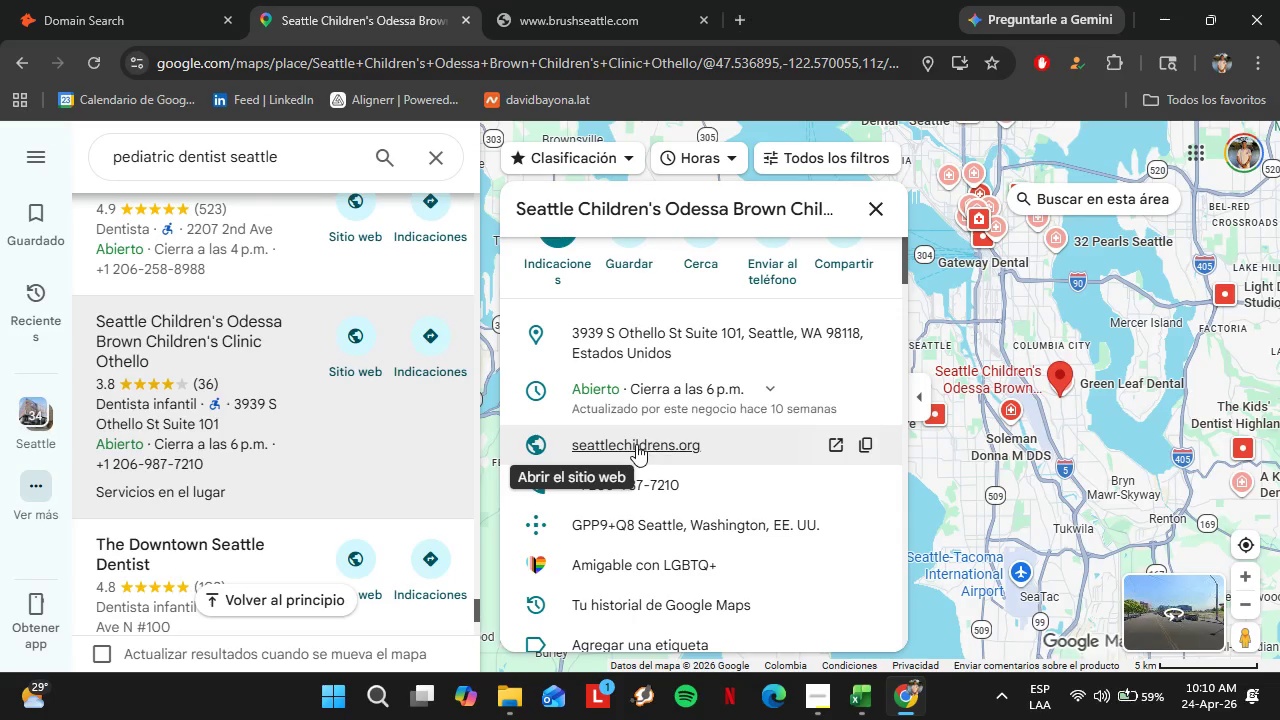 
left_click([636, 444])
 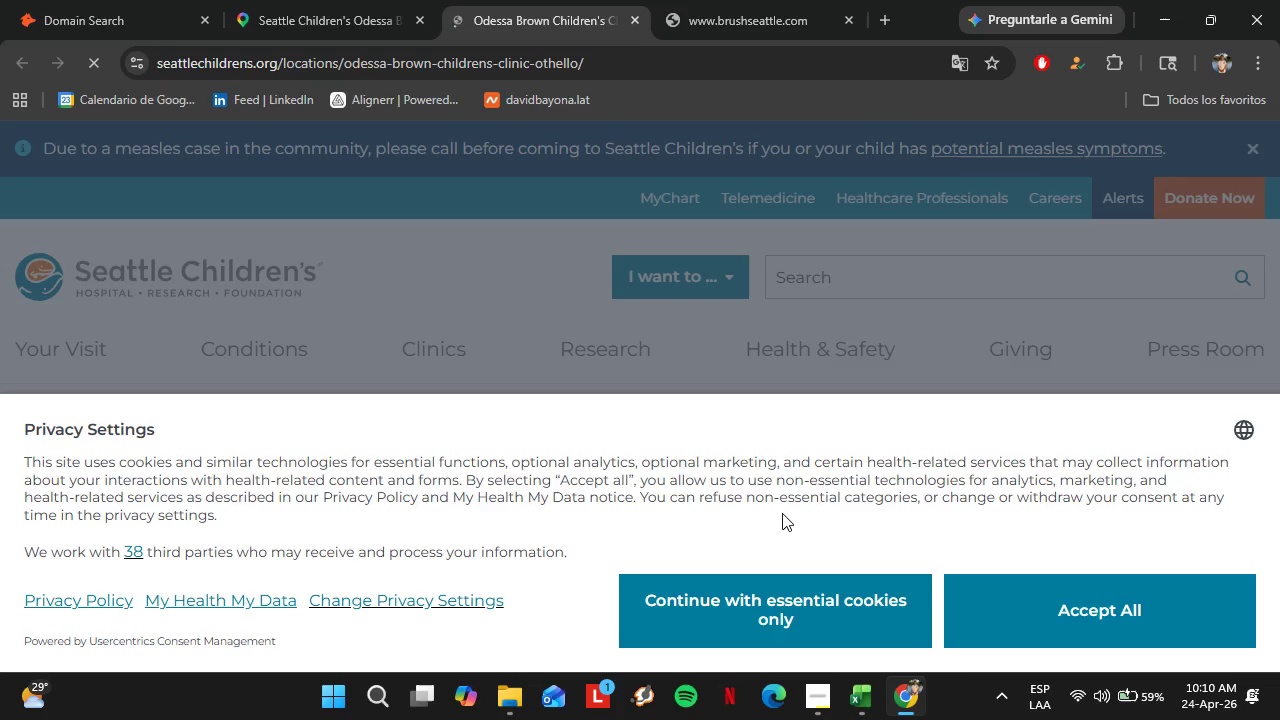 
wait(13.25)
 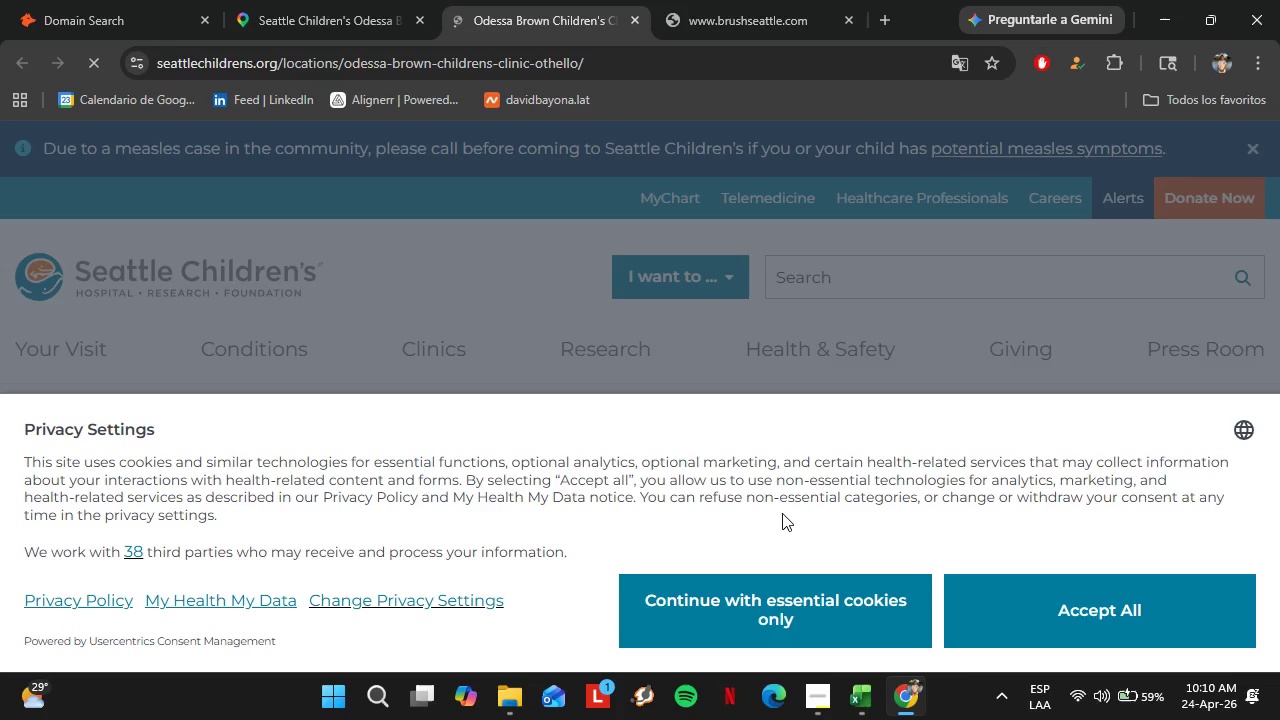 
scroll: coordinate [490, 301], scroll_direction: down, amount: 3.0
 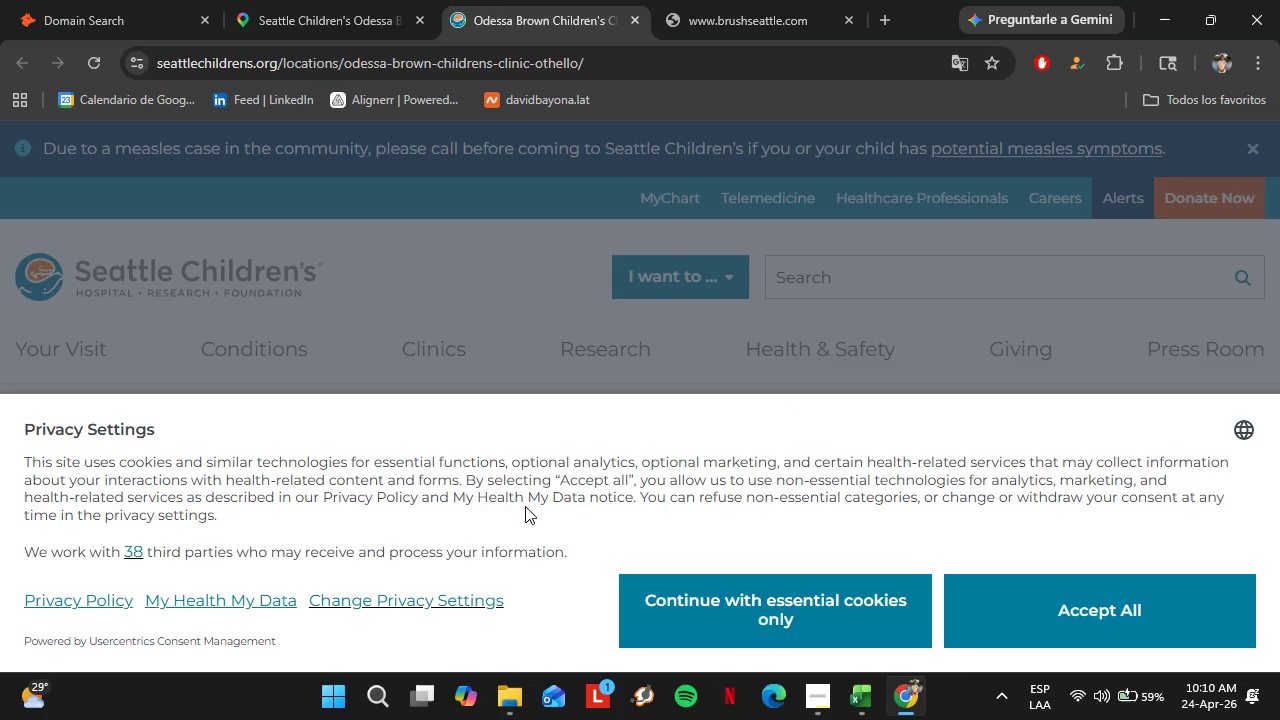 
wait(6.52)
 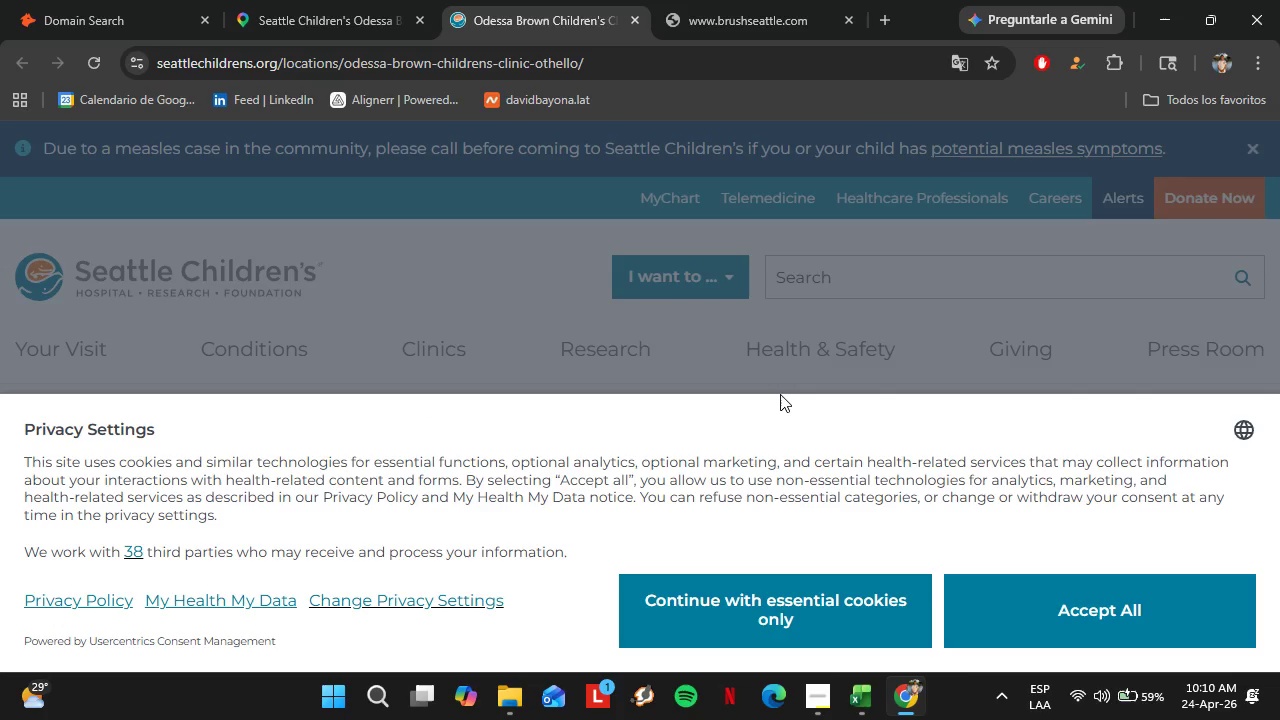 
left_click([1126, 382])
 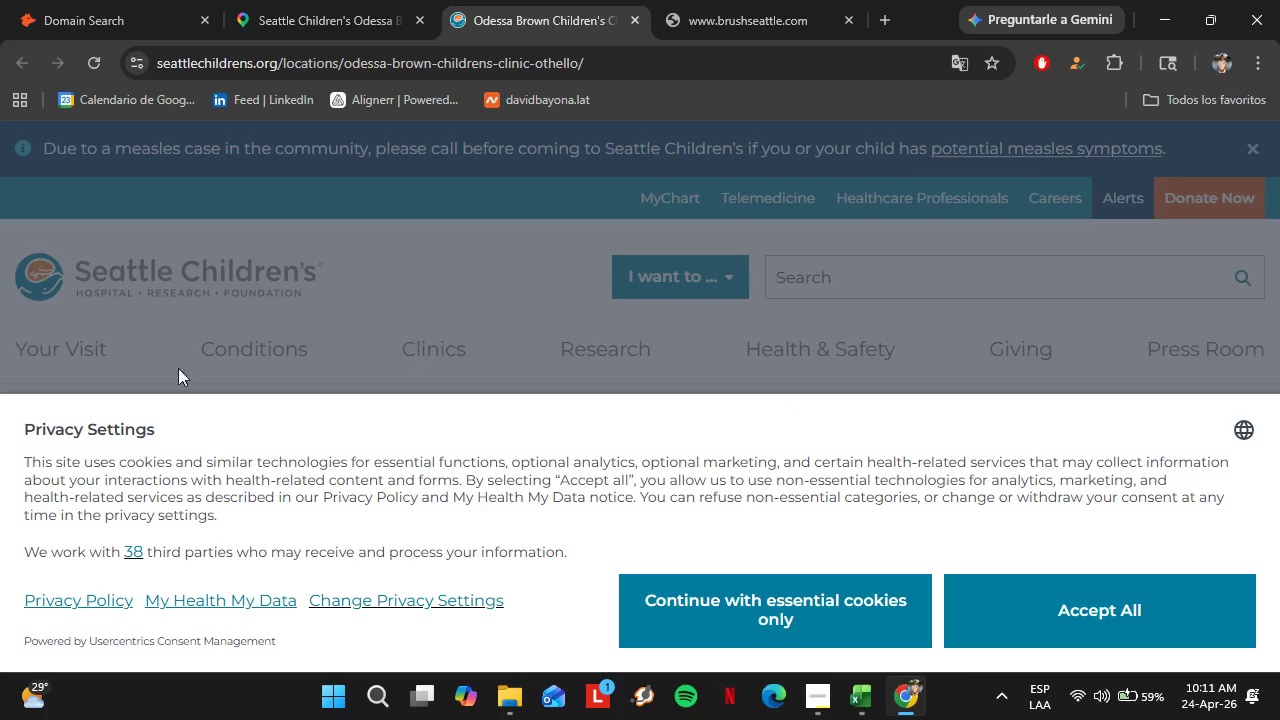 
scroll: coordinate [285, 483], scroll_direction: none, amount: 0.0
 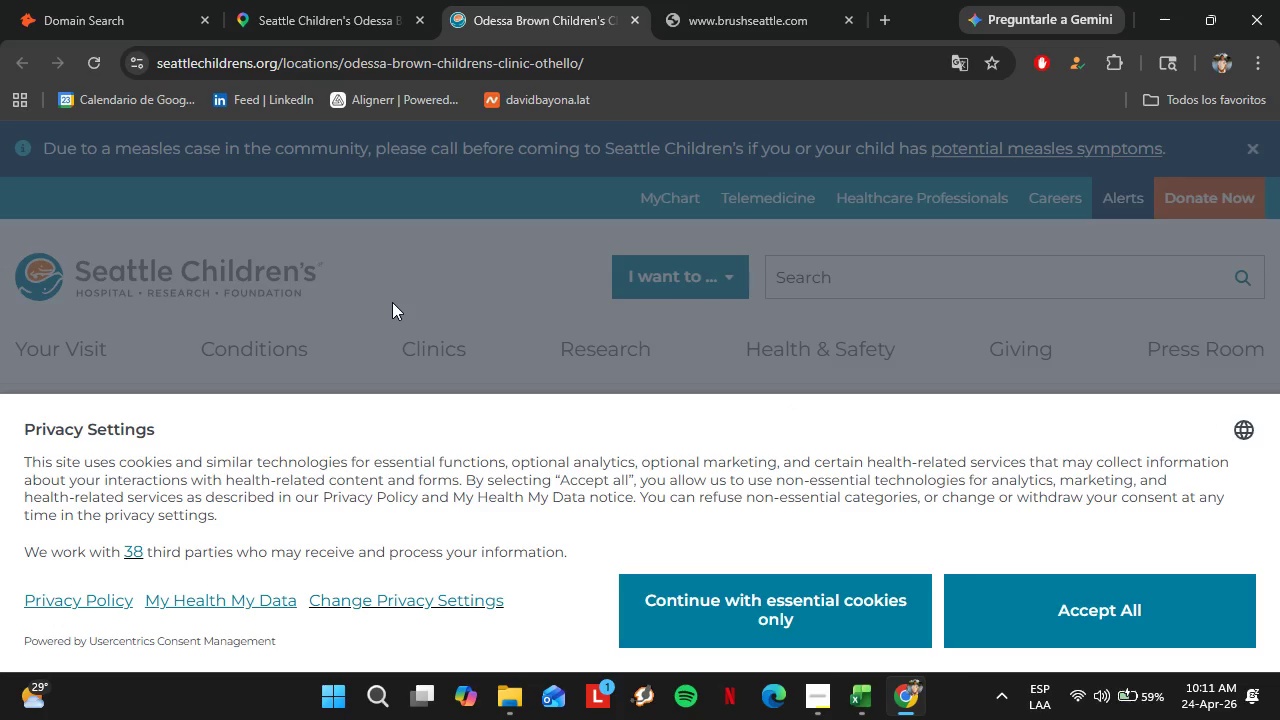 
scroll: coordinate [392, 302], scroll_direction: down, amount: 2.0
 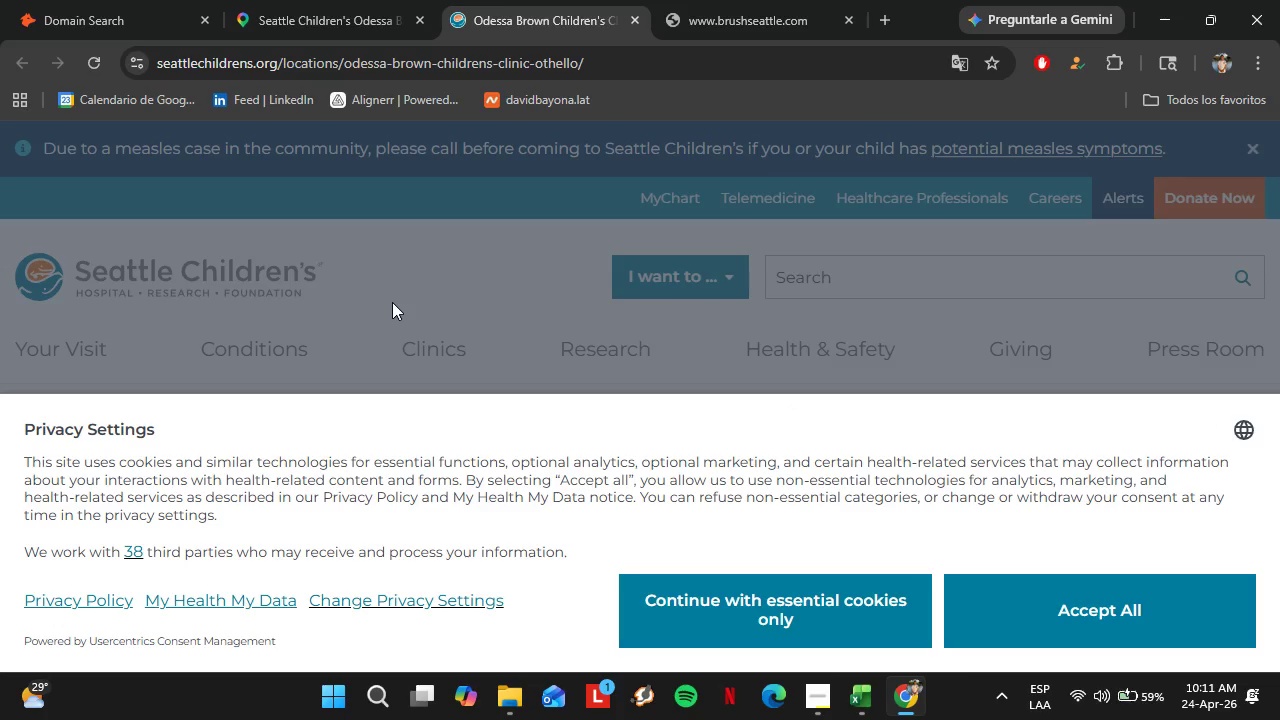 
wait(6.48)
 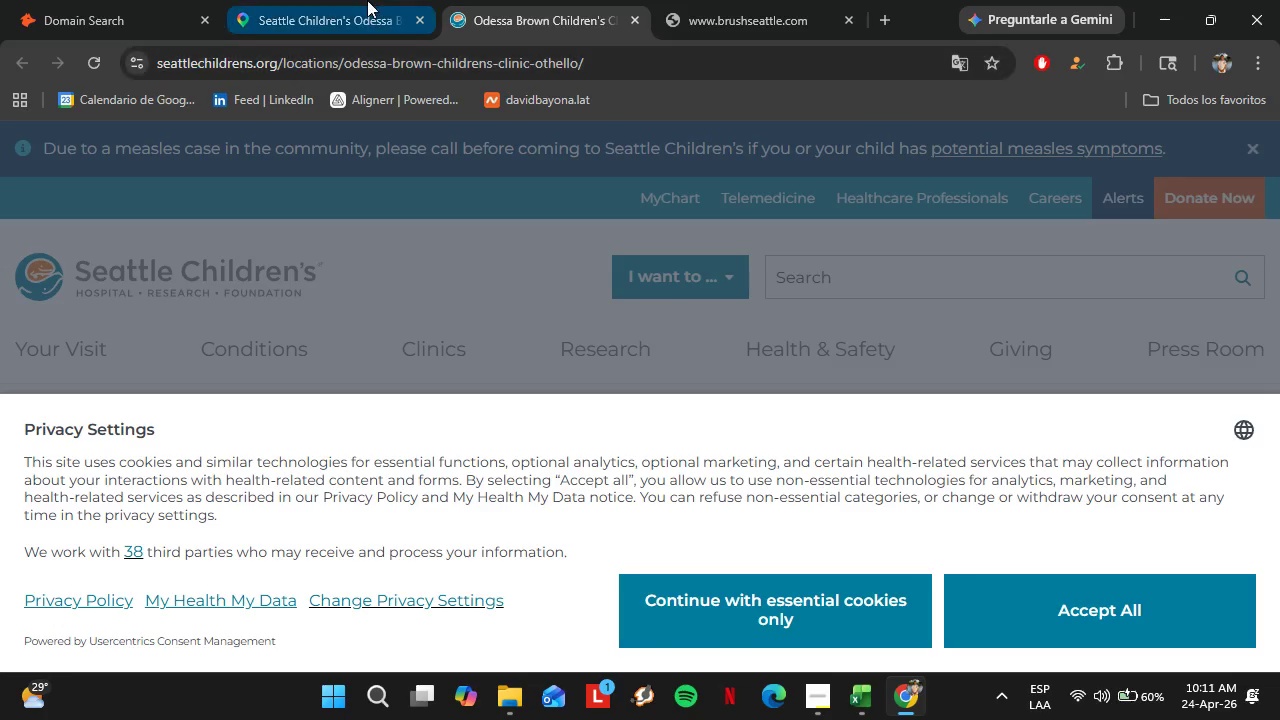 
left_click([367, 0])
 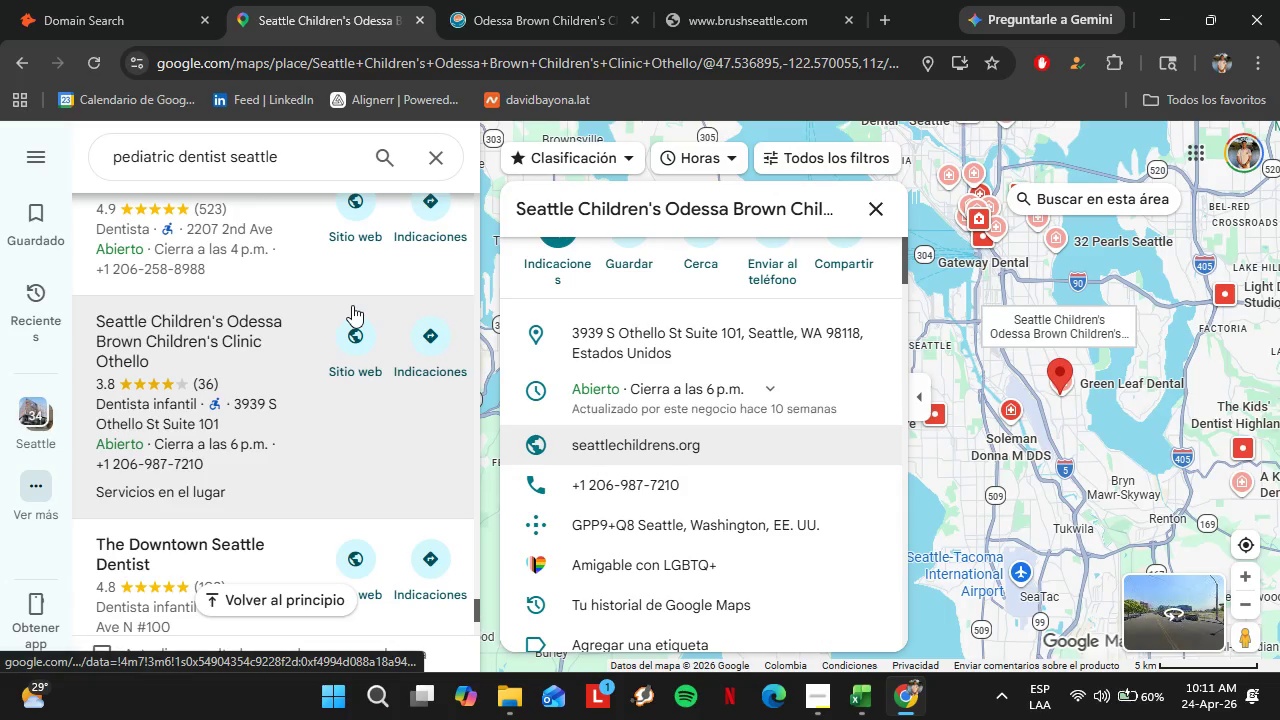 
scroll: coordinate [341, 358], scroll_direction: down, amount: 2.0
 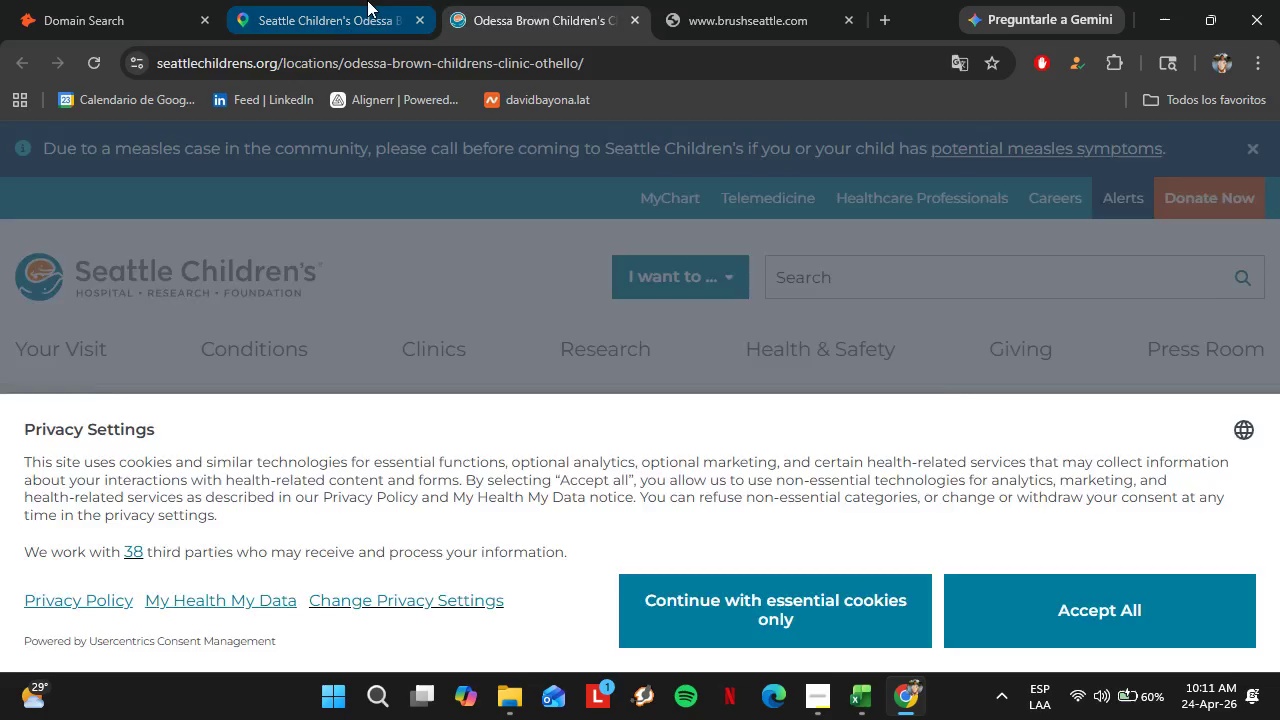 
left_click([506, 0])
 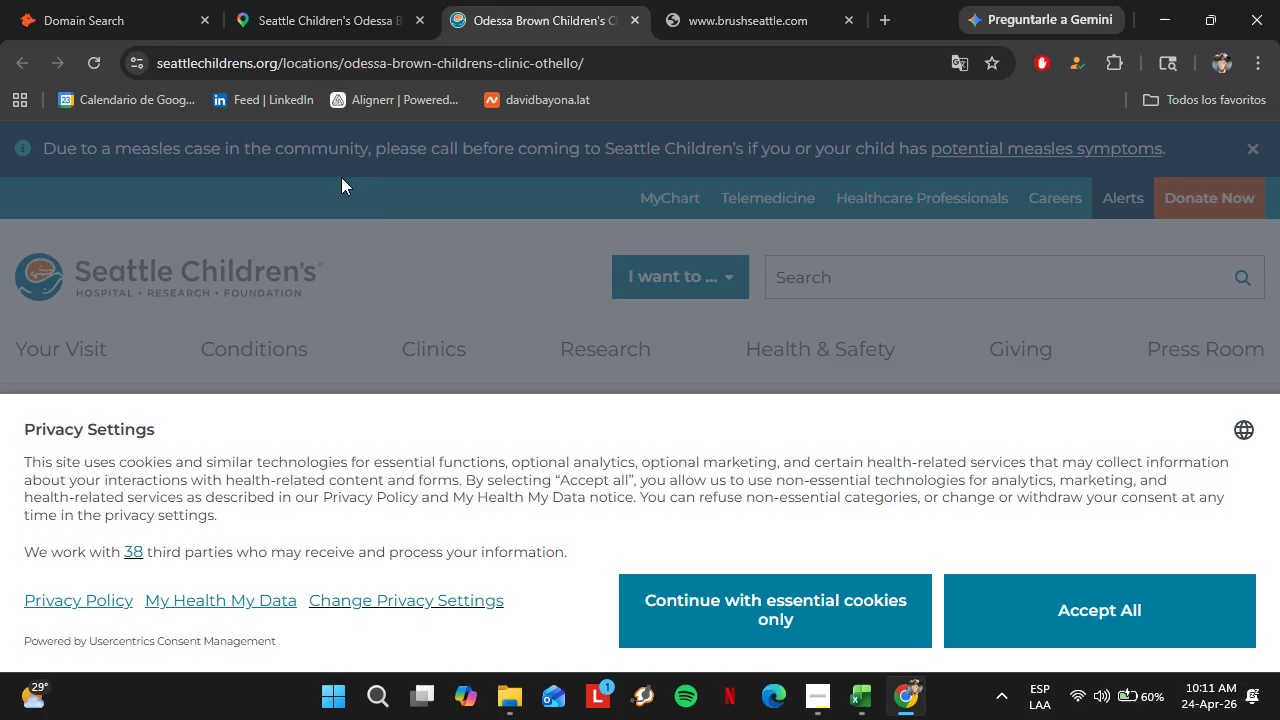 
double_click([386, 0])
 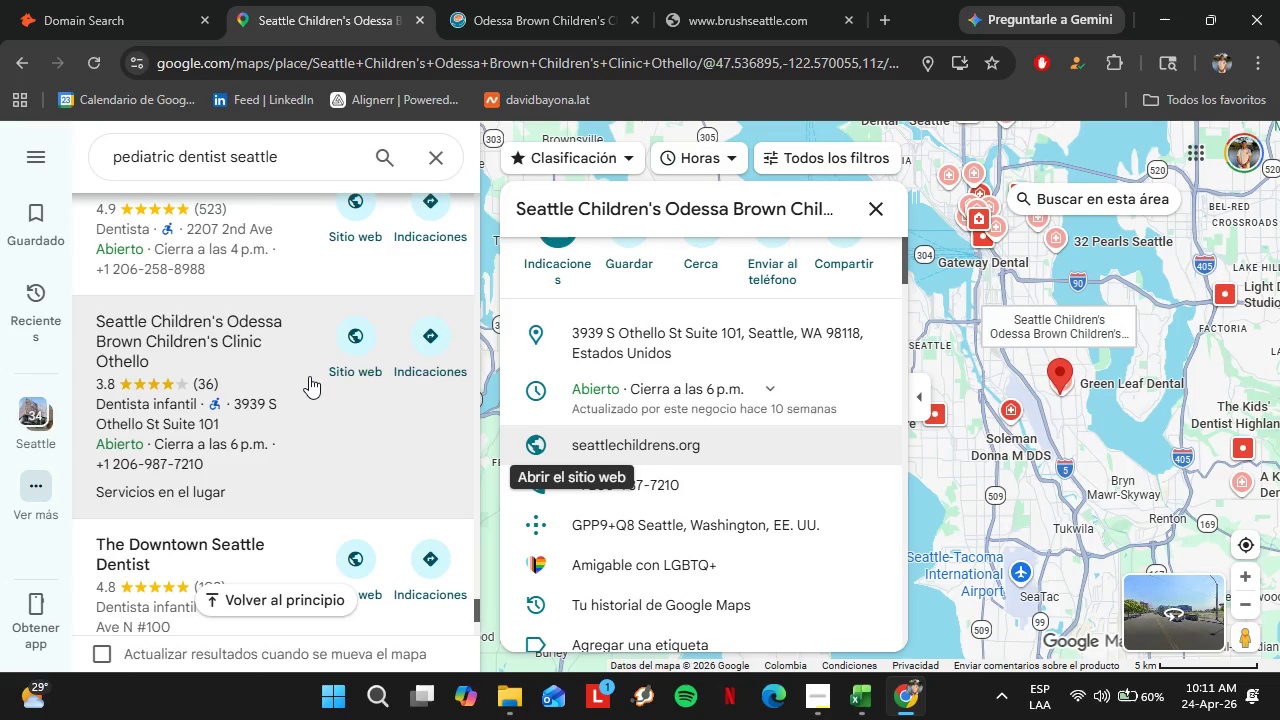 
scroll: coordinate [306, 375], scroll_direction: down, amount: 3.0
 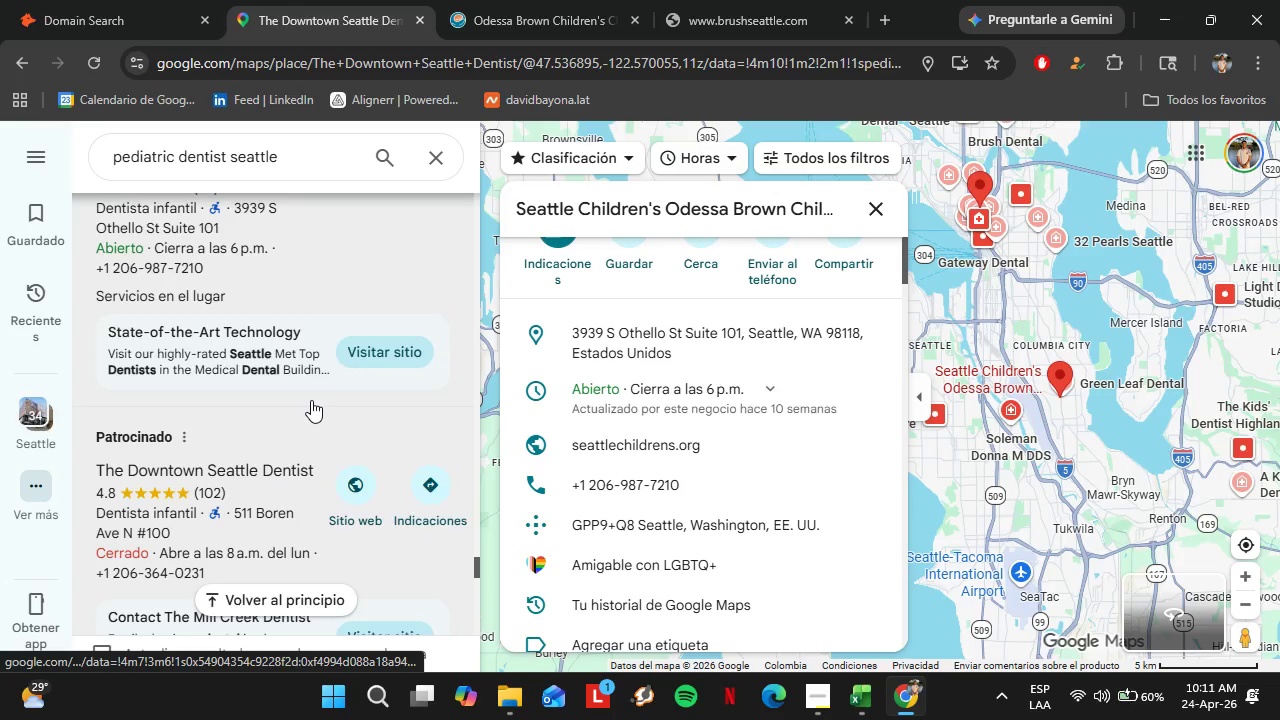 
wait(7.07)
 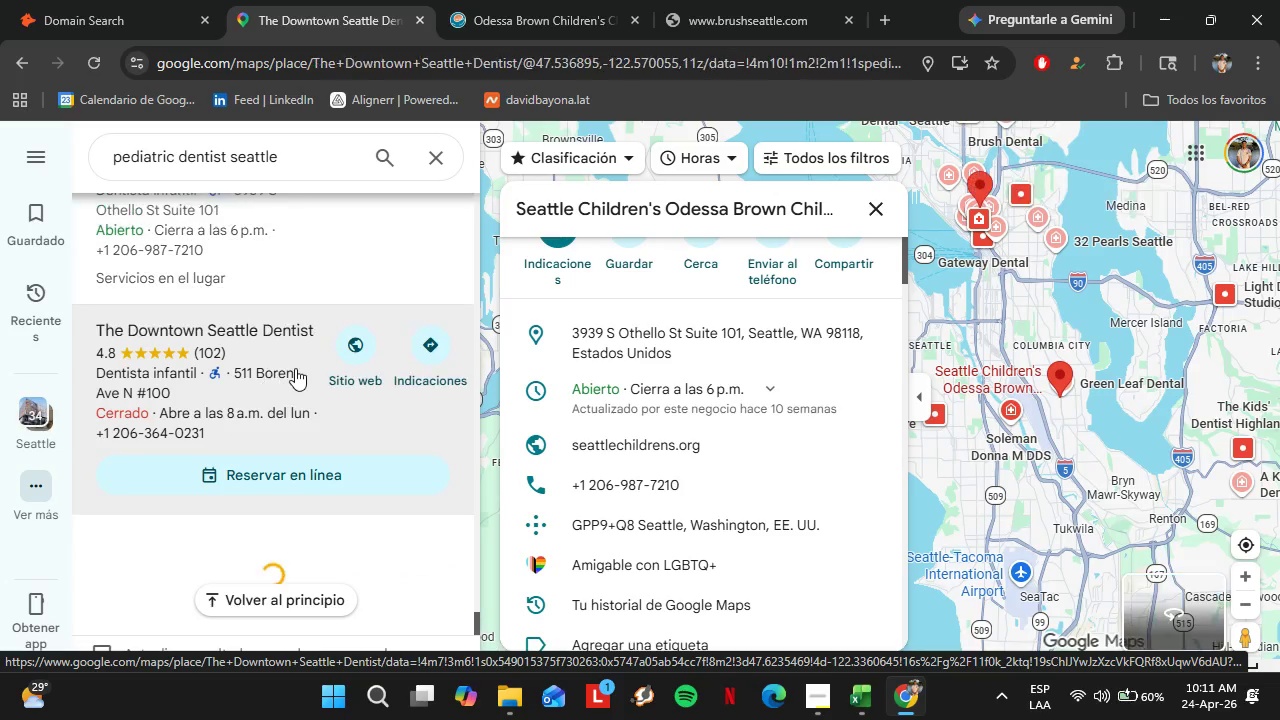 
scroll: coordinate [769, 333], scroll_direction: down, amount: 2.0
 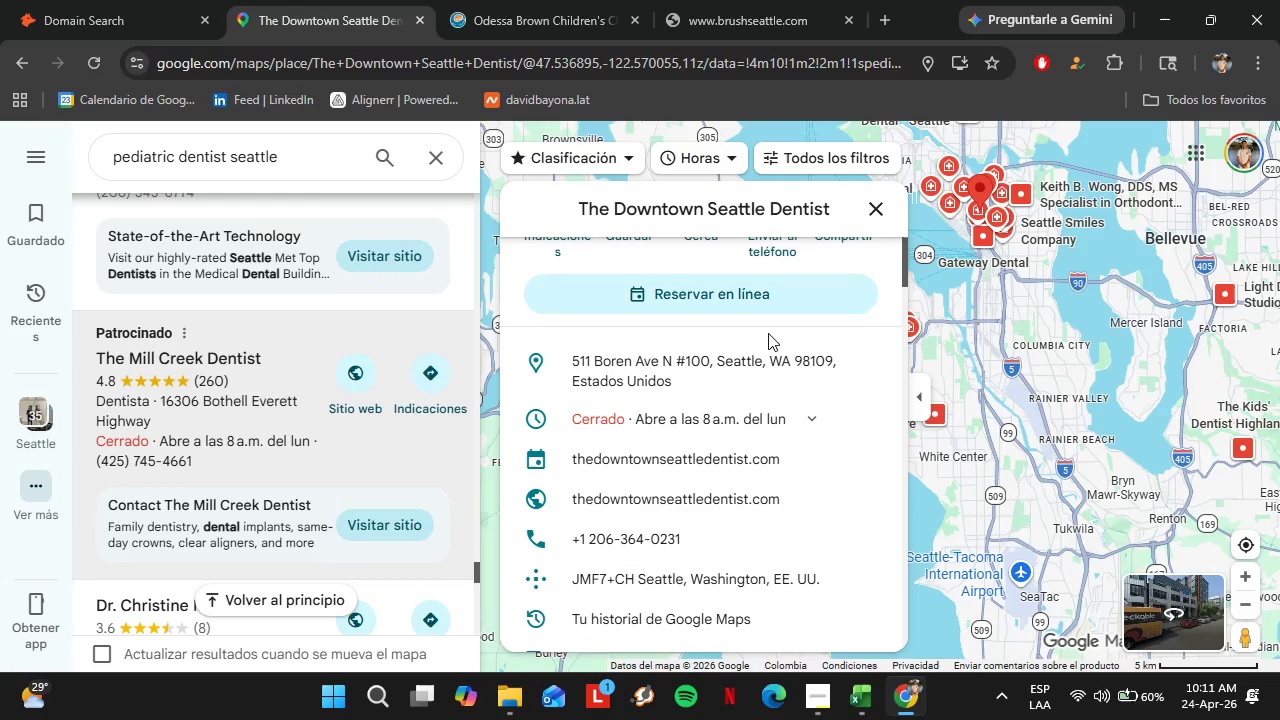 
wait(7.47)
 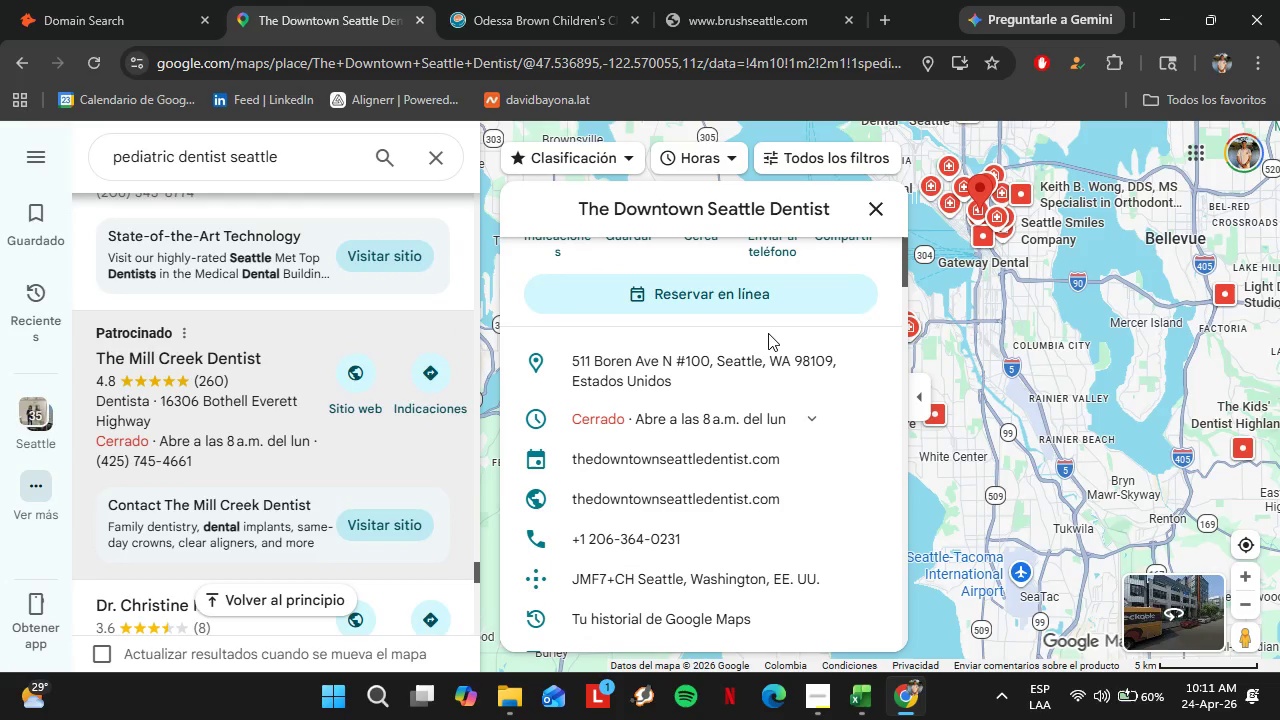 
mouse_move([806, 371])
 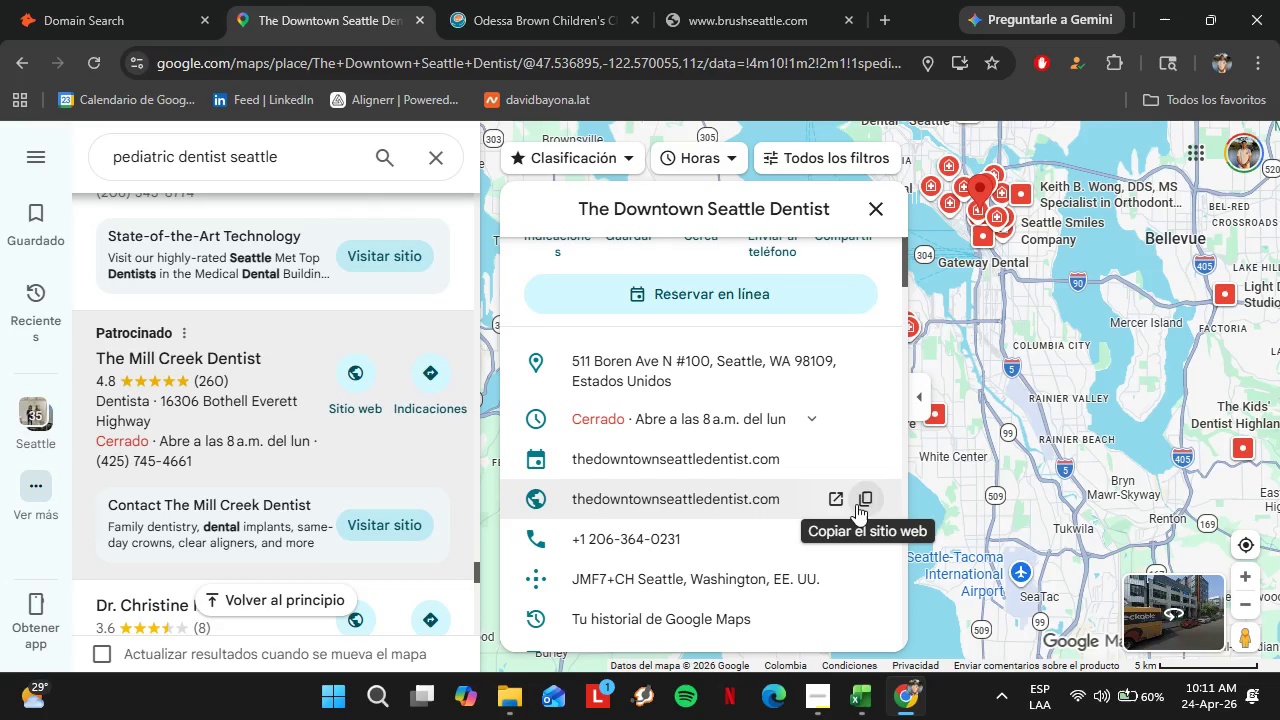 
left_click([867, 503])
 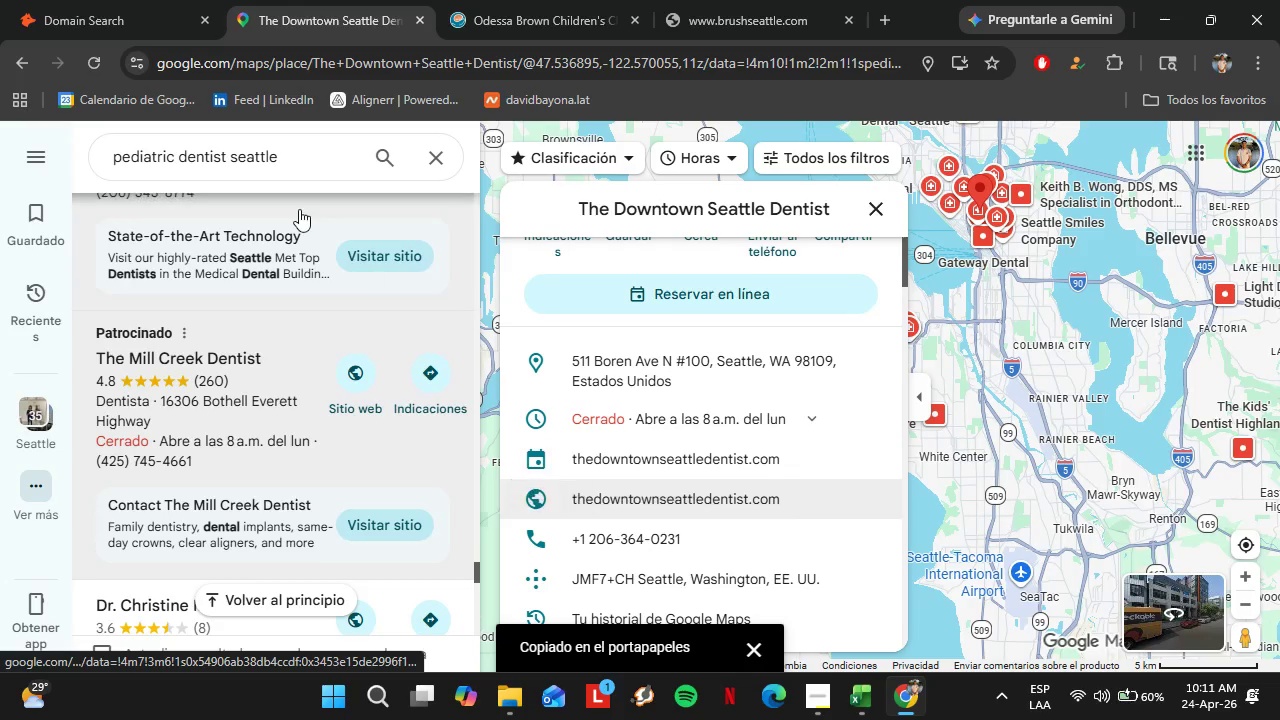 
left_click([116, 0])
 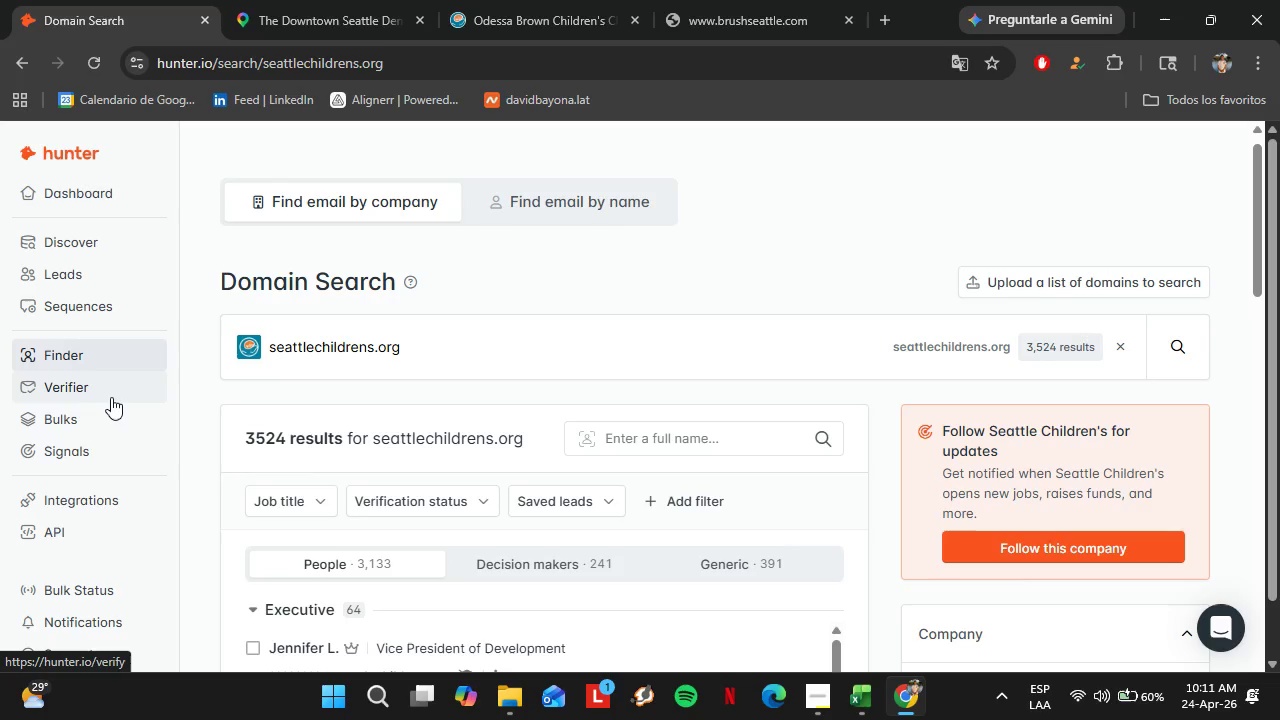 
wait(6.41)
 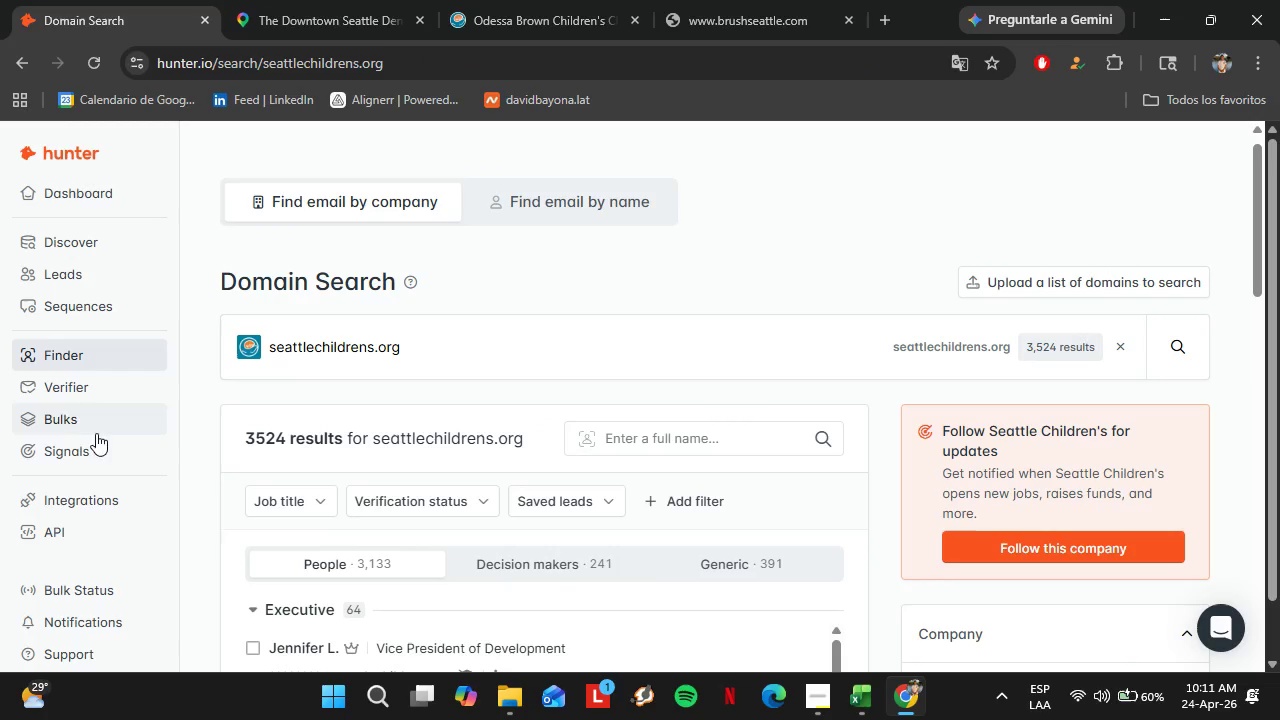 
left_click([288, 0])
 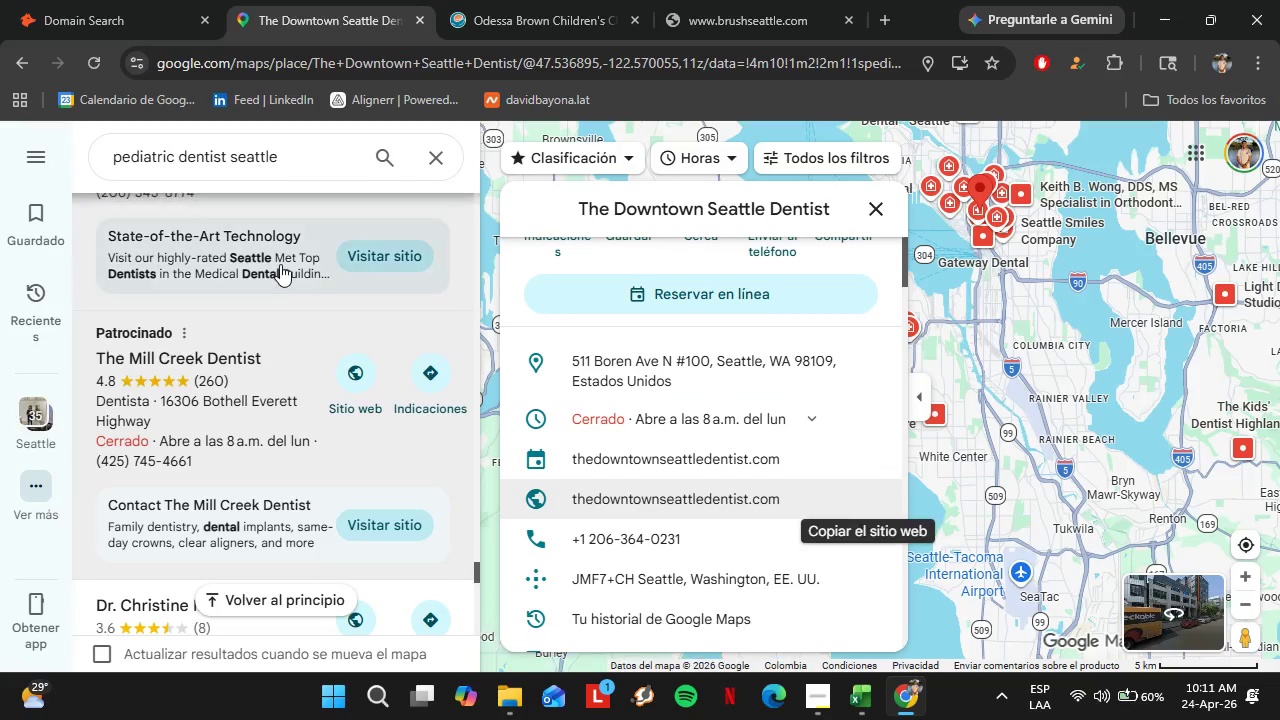 
scroll: coordinate [277, 270], scroll_direction: down, amount: 4.0
 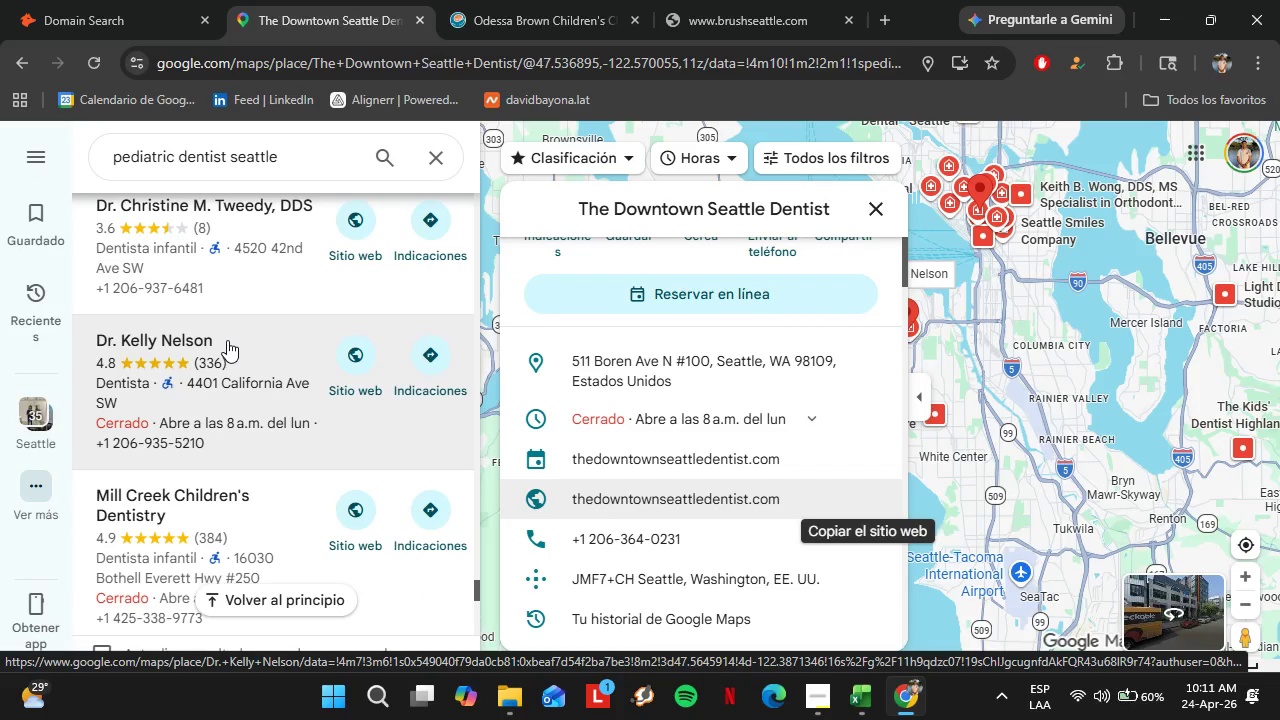 
left_click([260, 381])
 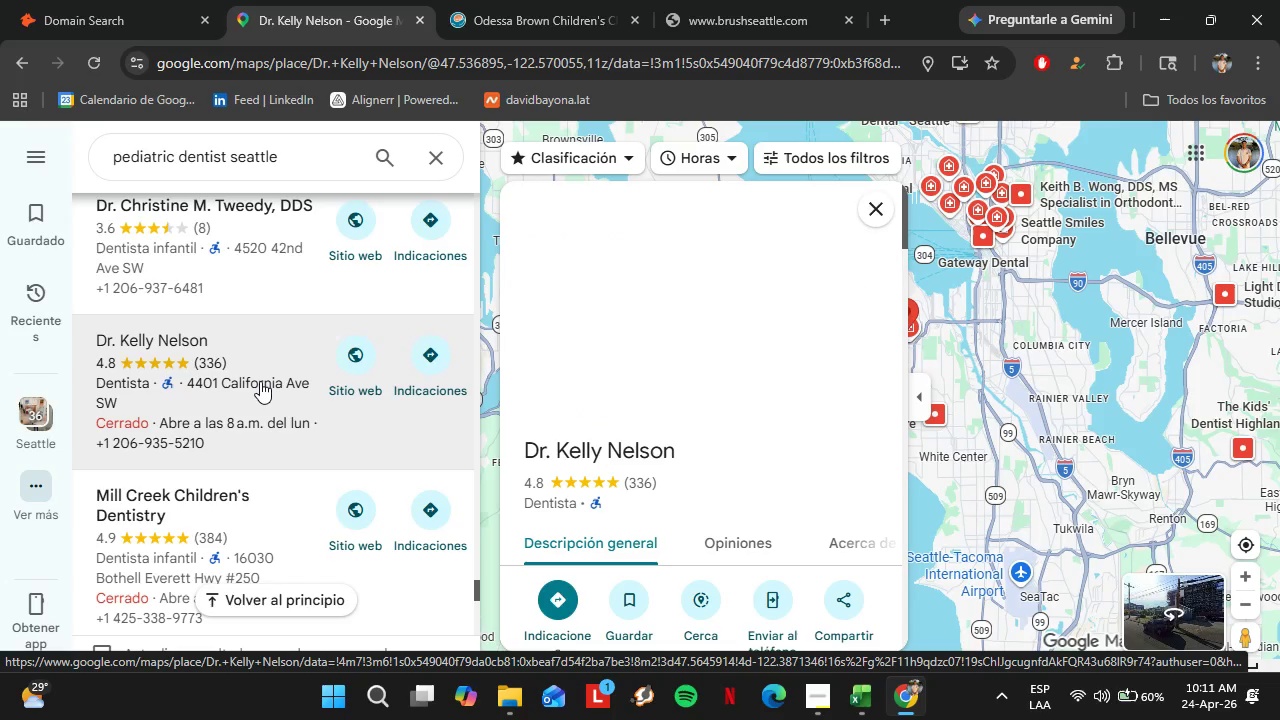 
wait(7.56)
 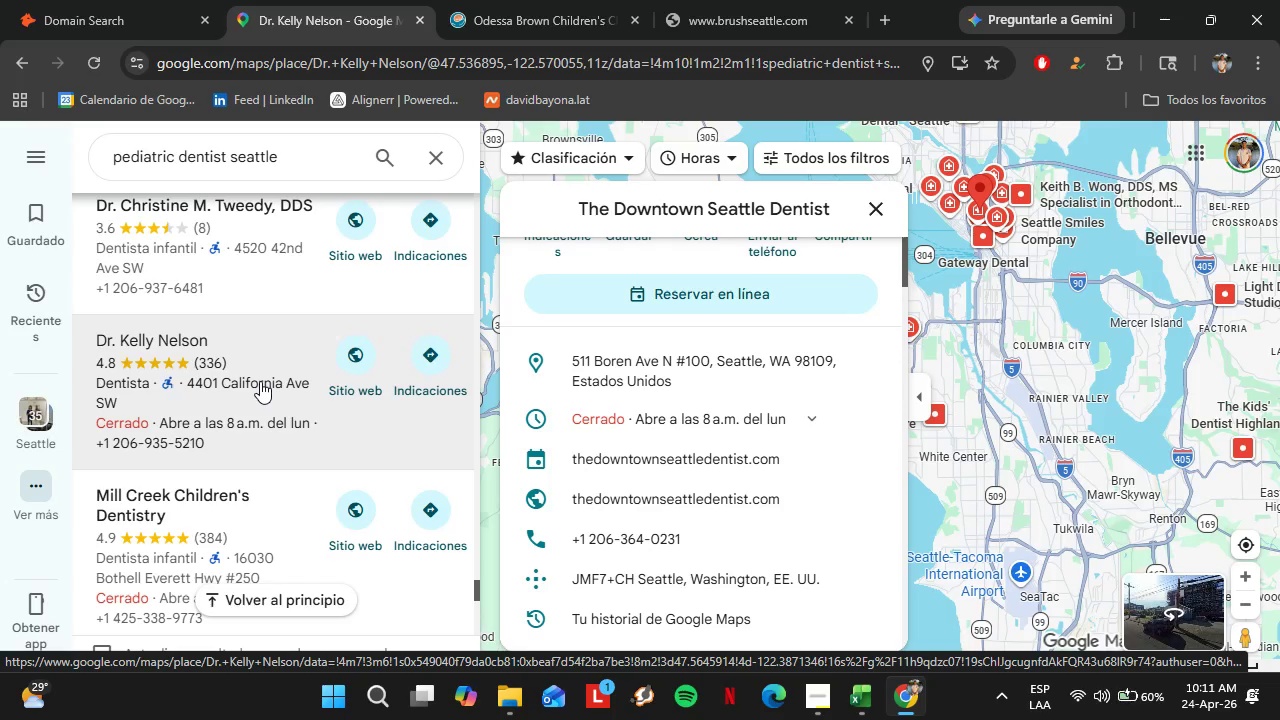 
scroll: coordinate [832, 349], scroll_direction: down, amount: 5.0
 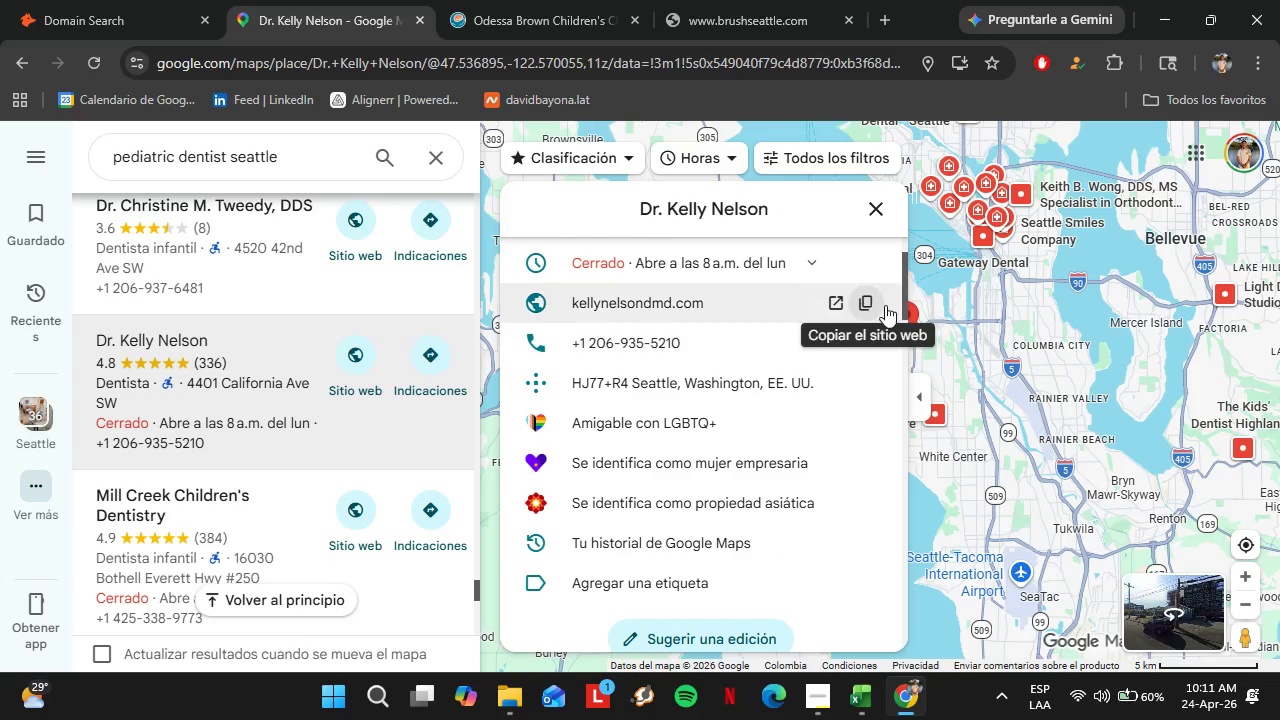 
left_click([869, 305])
 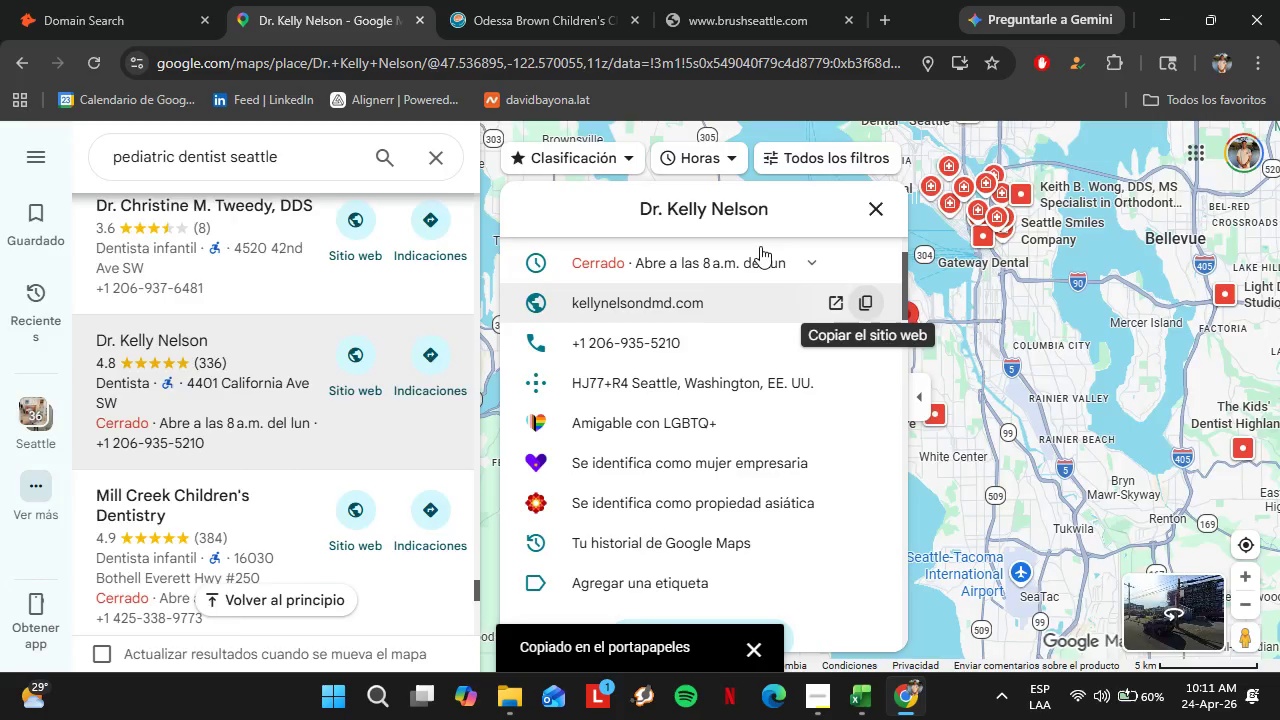 
left_click([181, 0])
 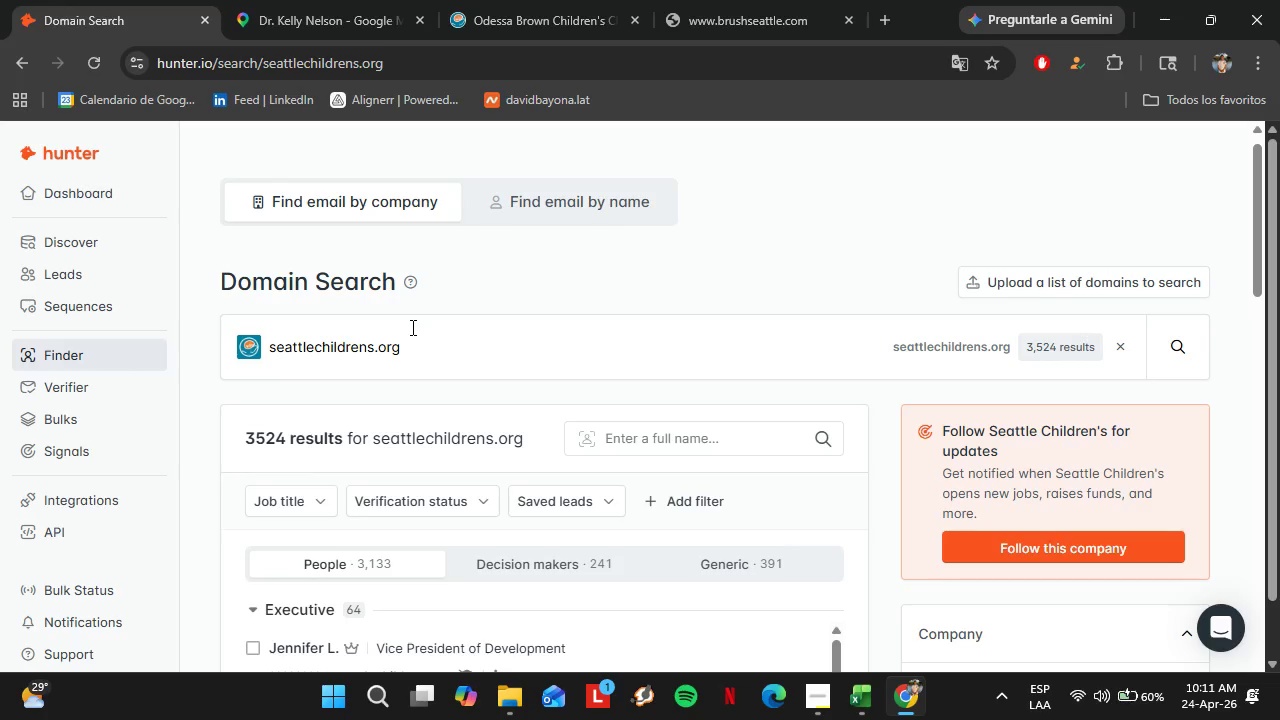 
left_click_drag(start_coordinate=[411, 327], to_coordinate=[232, 321])
 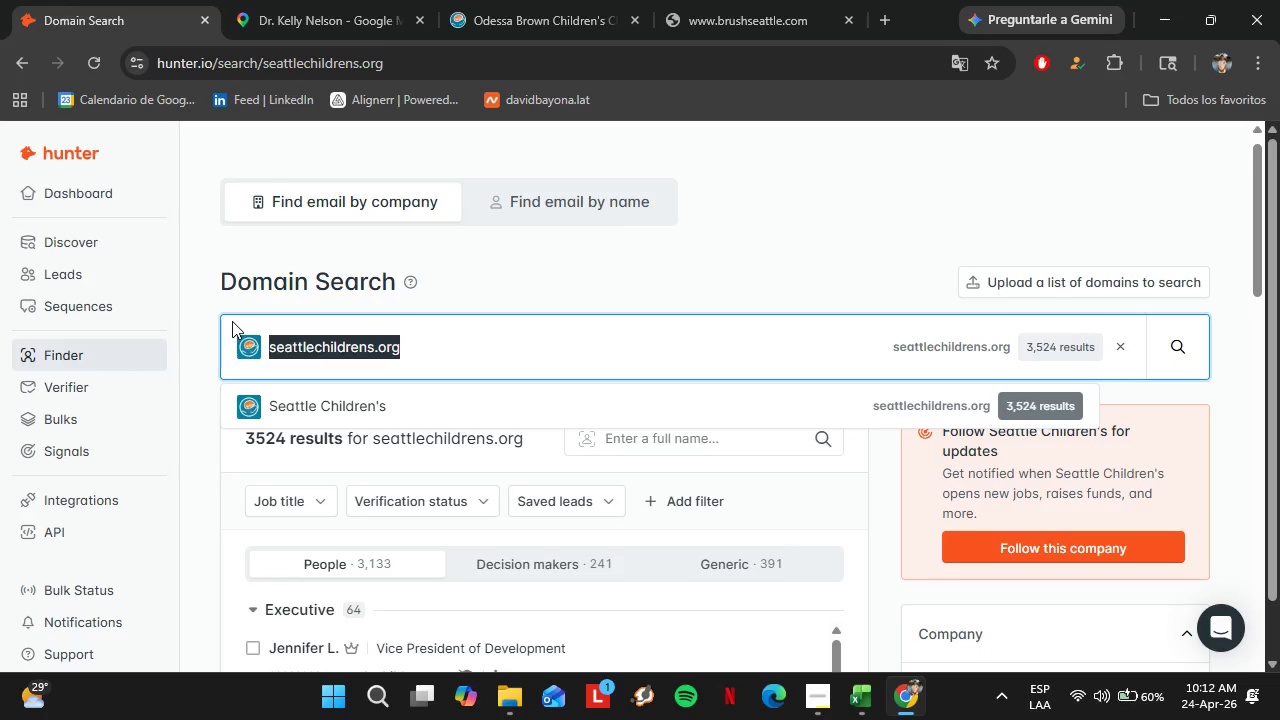 
key(Control+ControlLeft)
 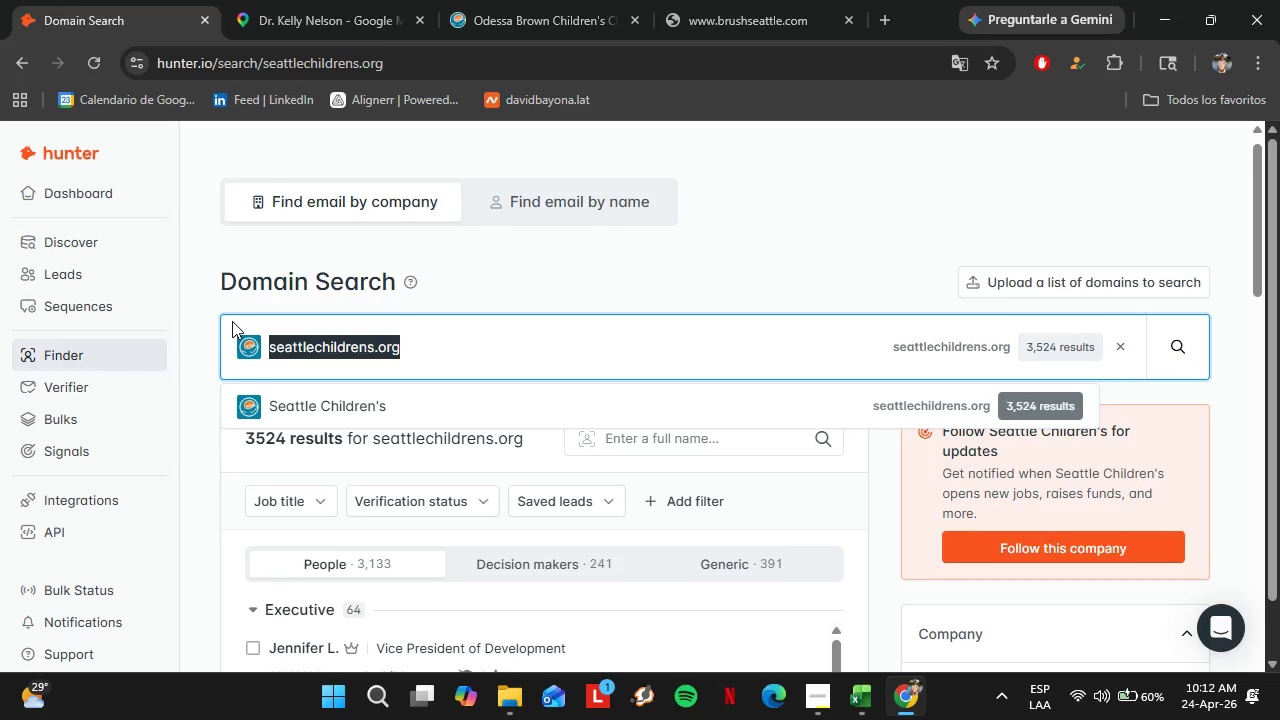 
key(Control+V)
 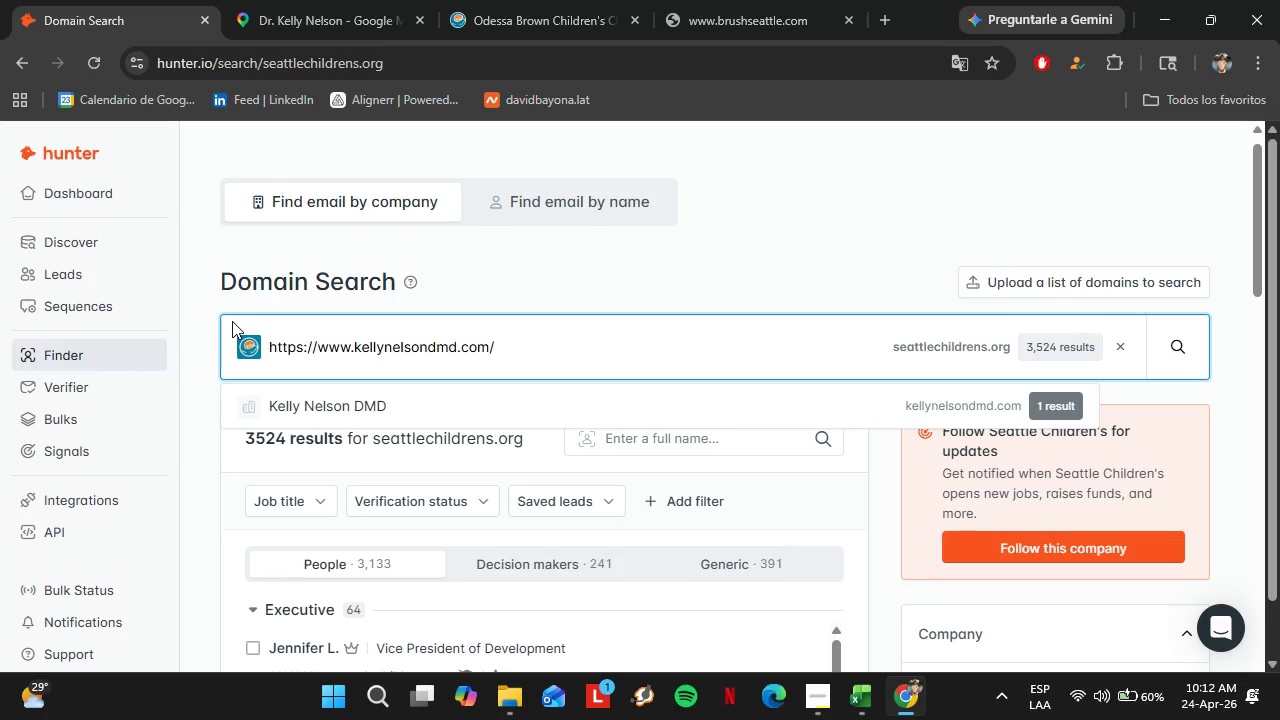 
key(Enter)
 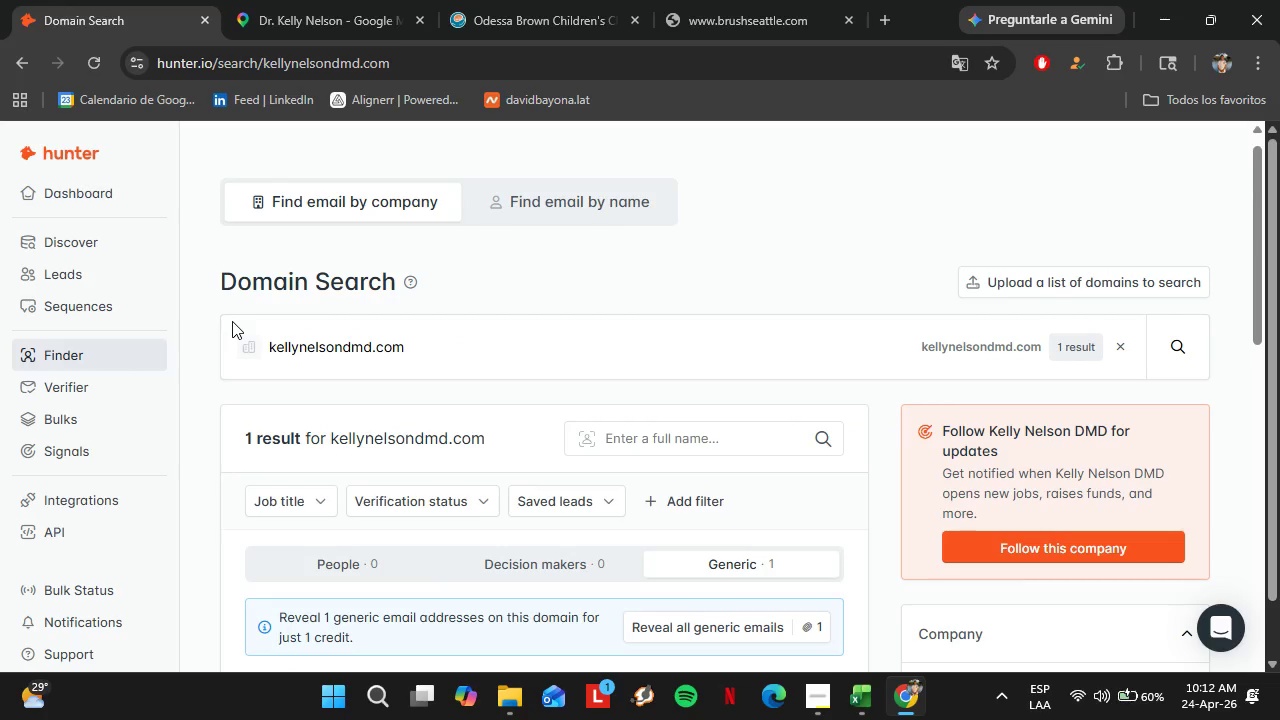 
wait(12.38)
 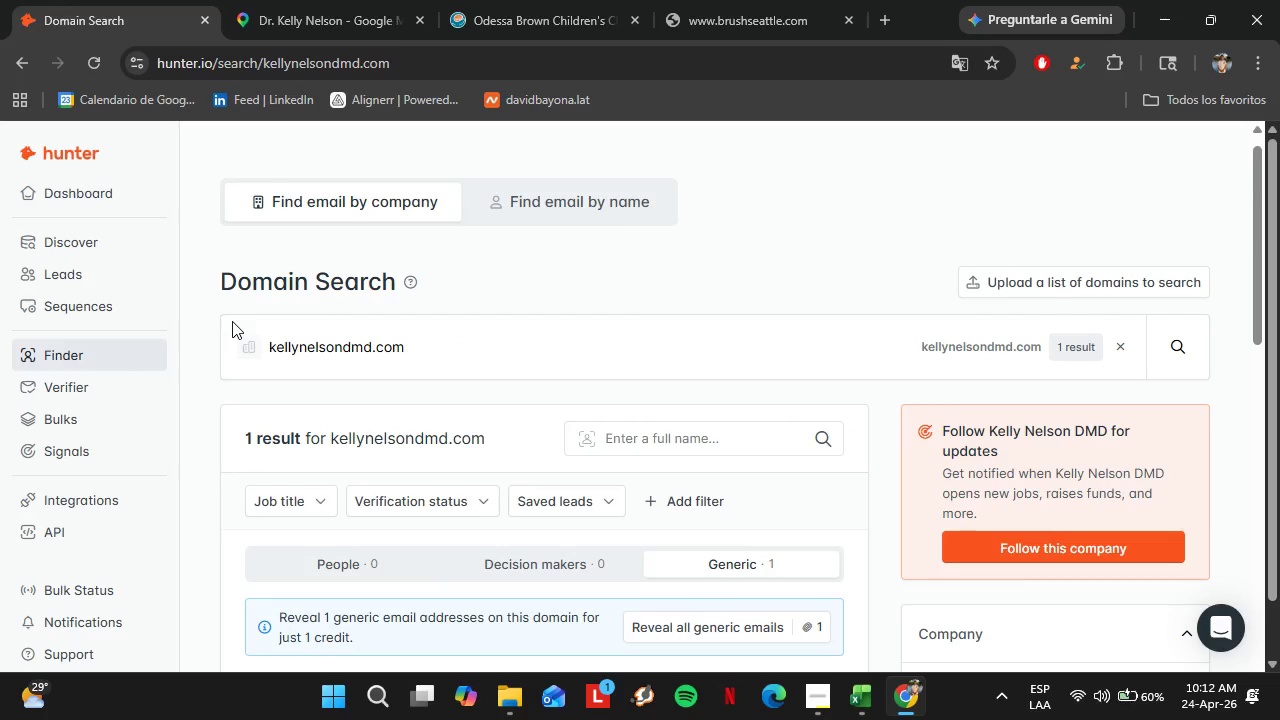 
scroll: coordinate [416, 387], scroll_direction: down, amount: 2.0
 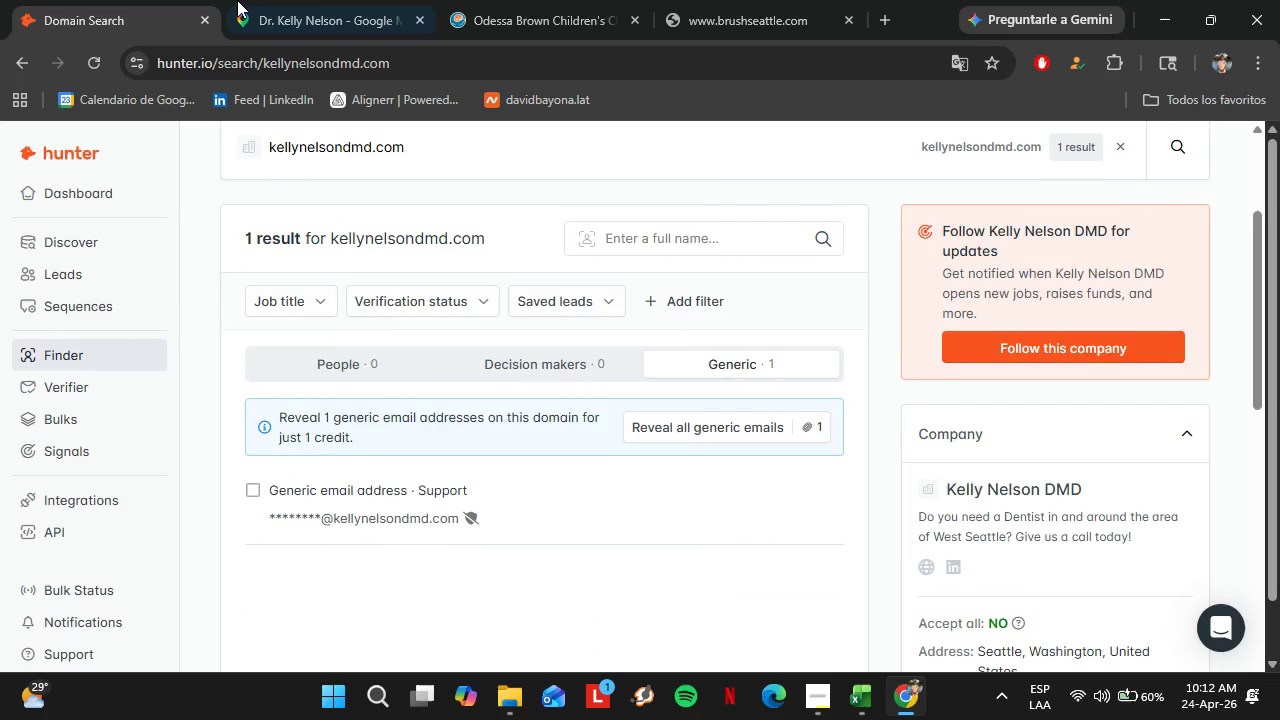 
left_click([238, 0])
 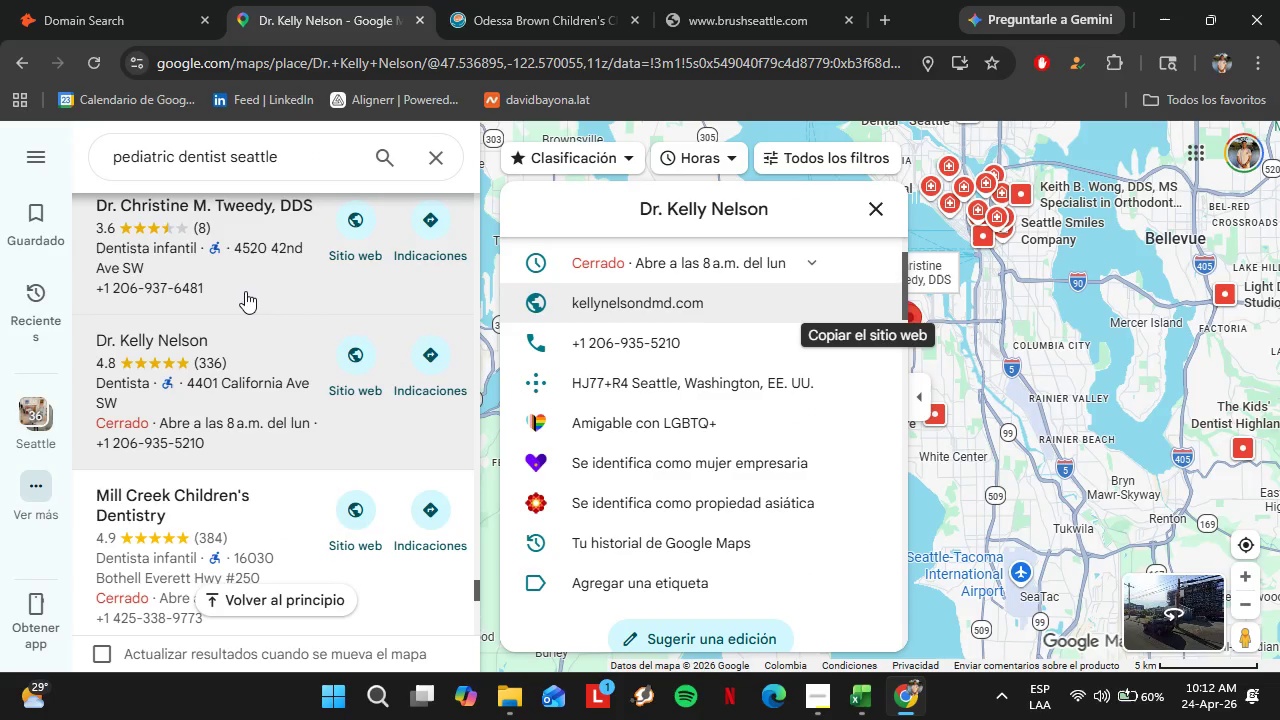 
scroll: coordinate [781, 442], scroll_direction: down, amount: 6.0
 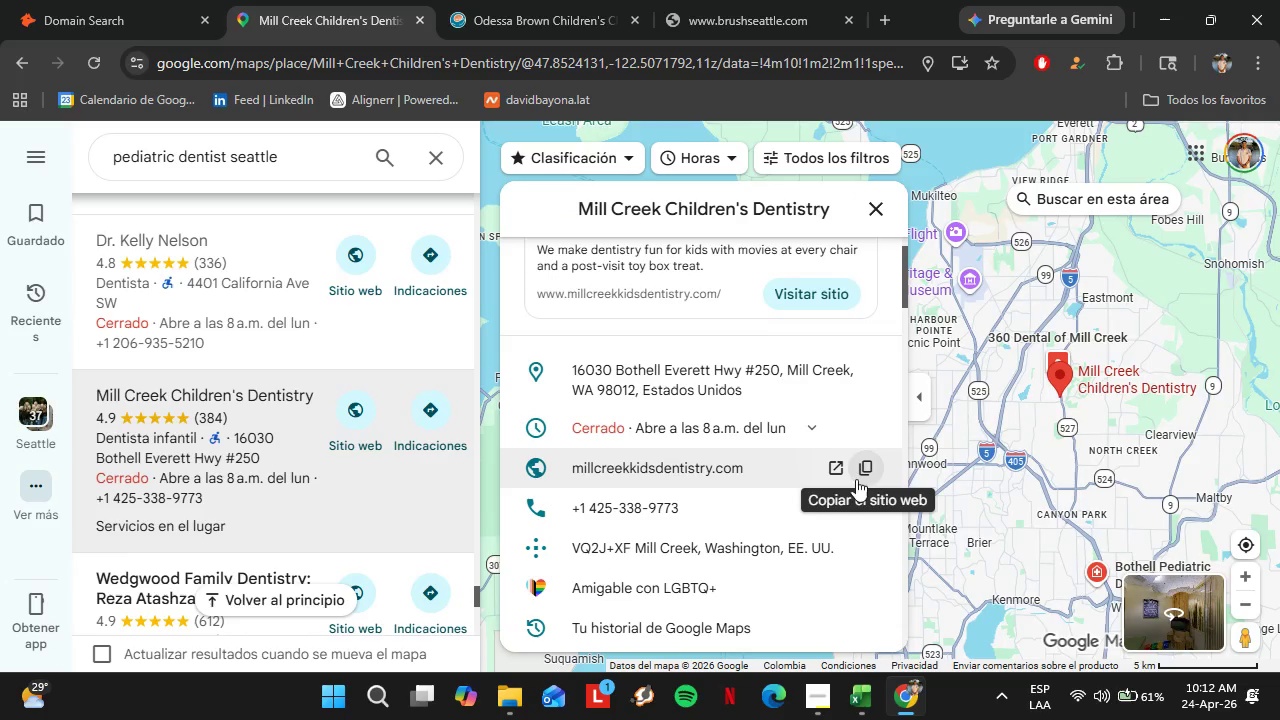 
left_click([860, 469])
 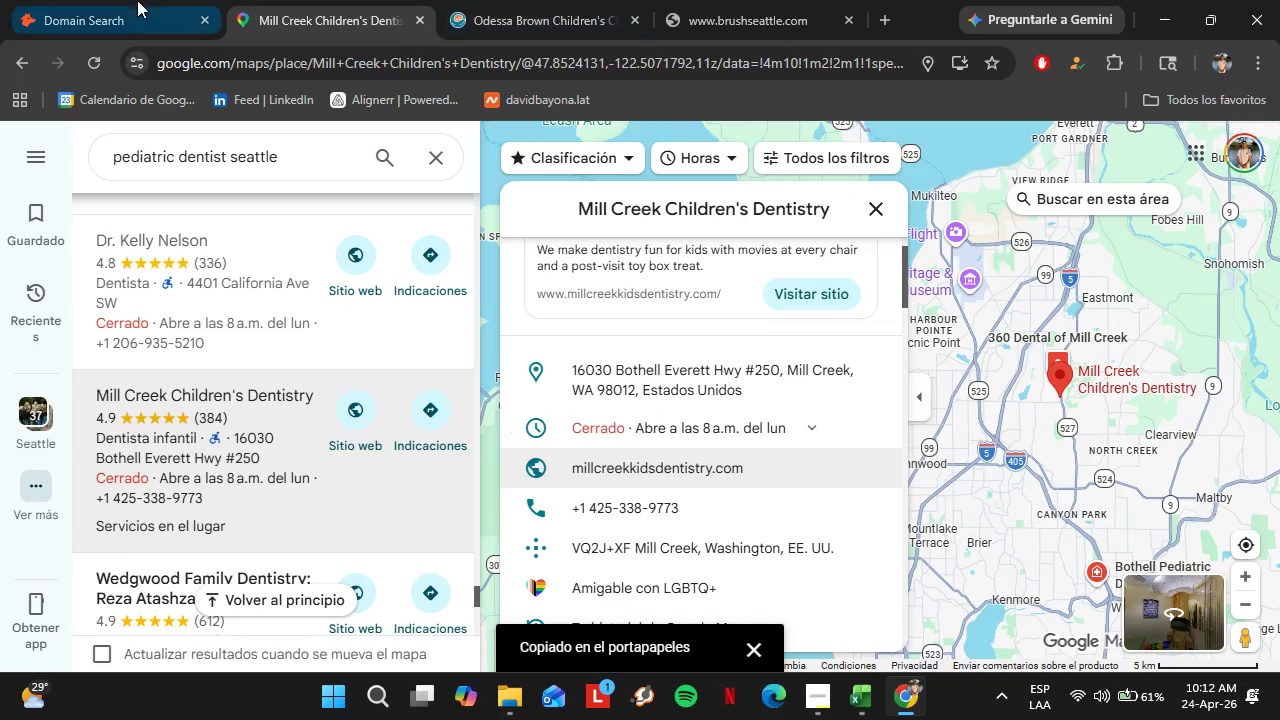 
left_click([76, 0])
 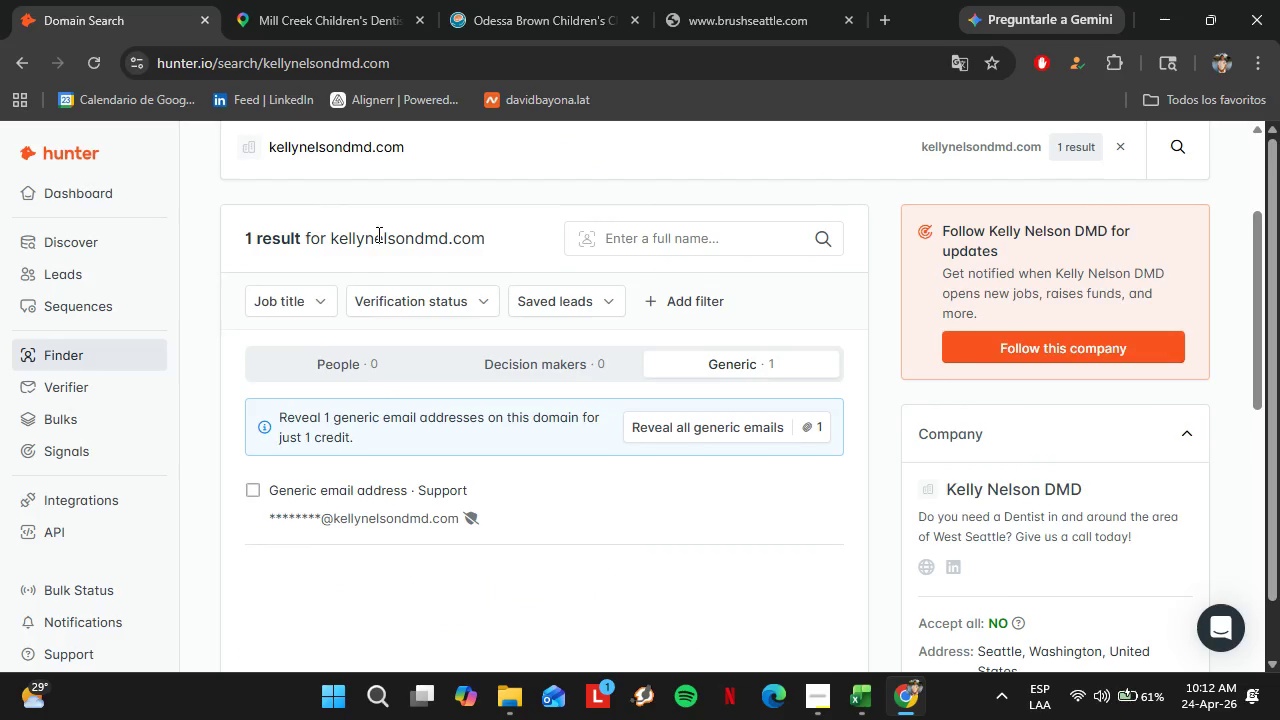 
scroll: coordinate [377, 232], scroll_direction: up, amount: 1.0
 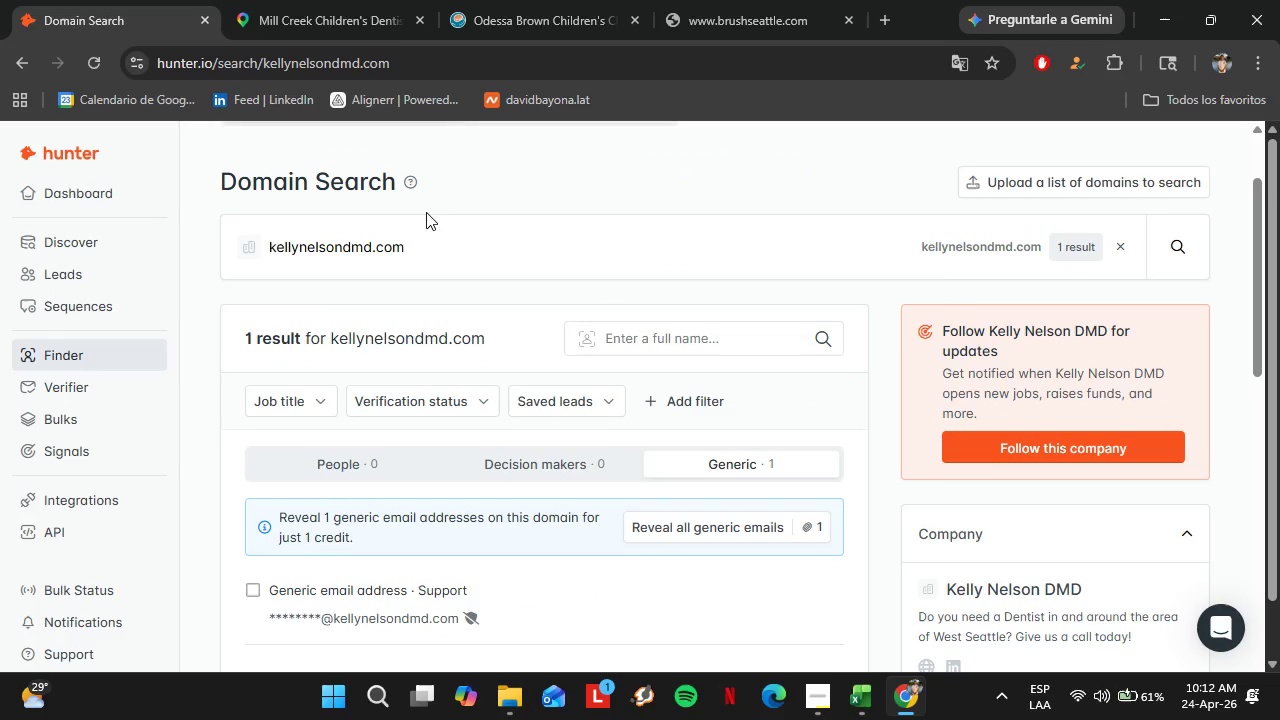 
left_click_drag(start_coordinate=[426, 211], to_coordinate=[364, 229])
 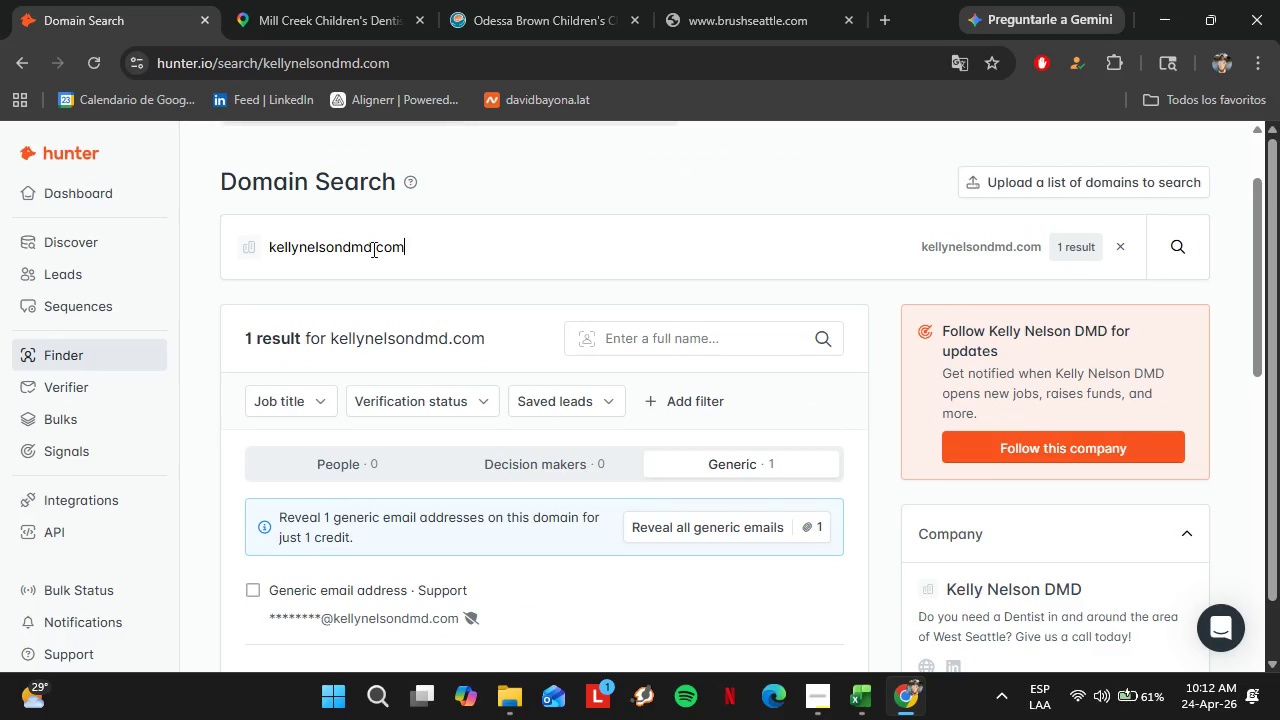 
left_click_drag(start_coordinate=[428, 240], to_coordinate=[218, 252])
 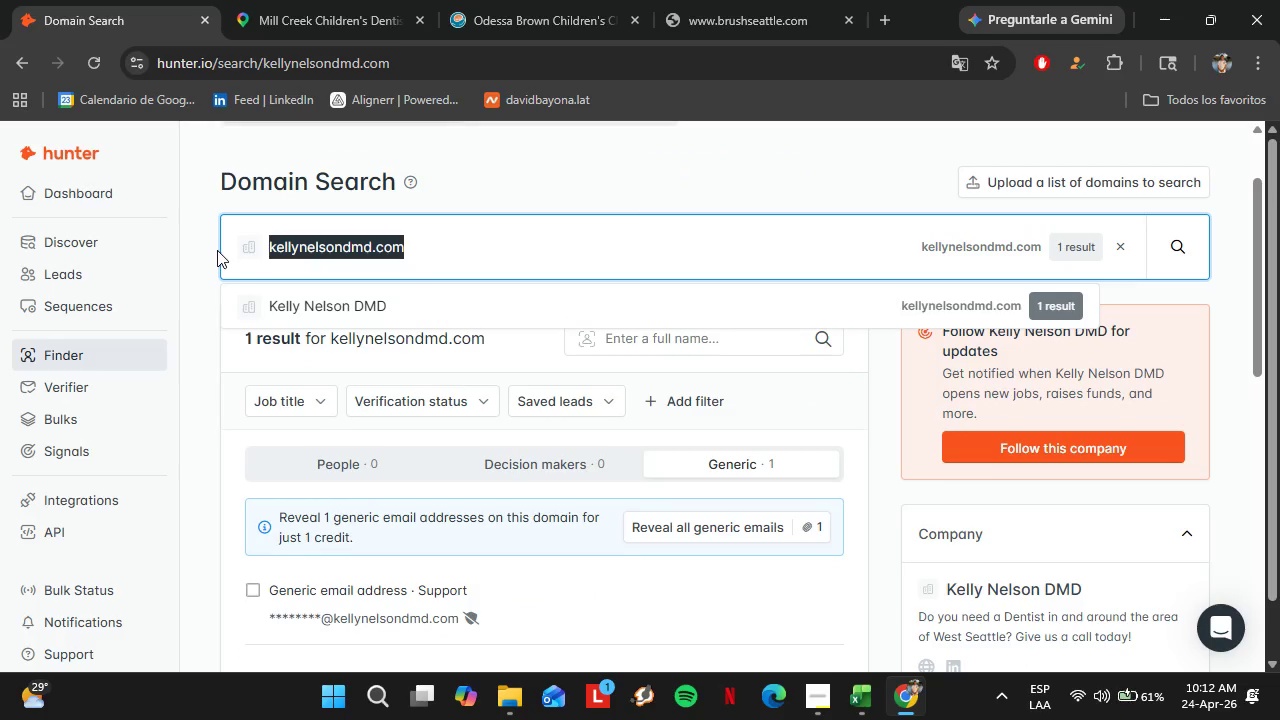 
key(Control+V)
 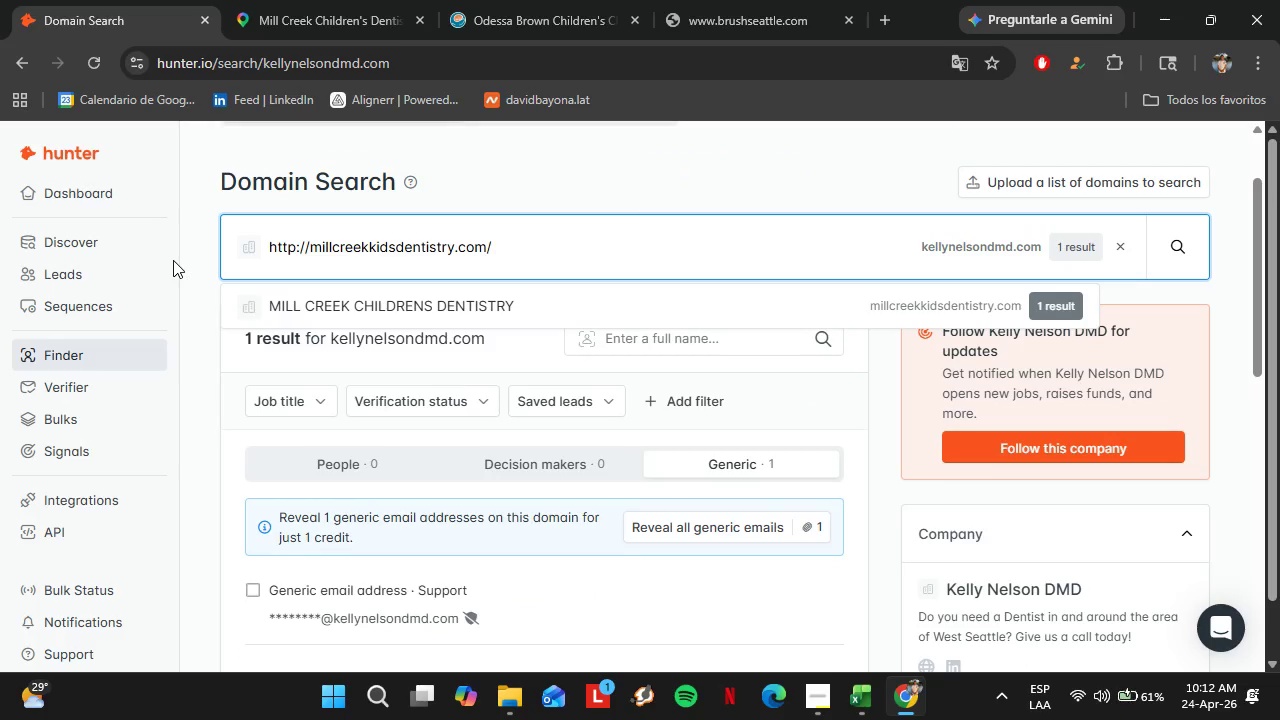 
key(Enter)
 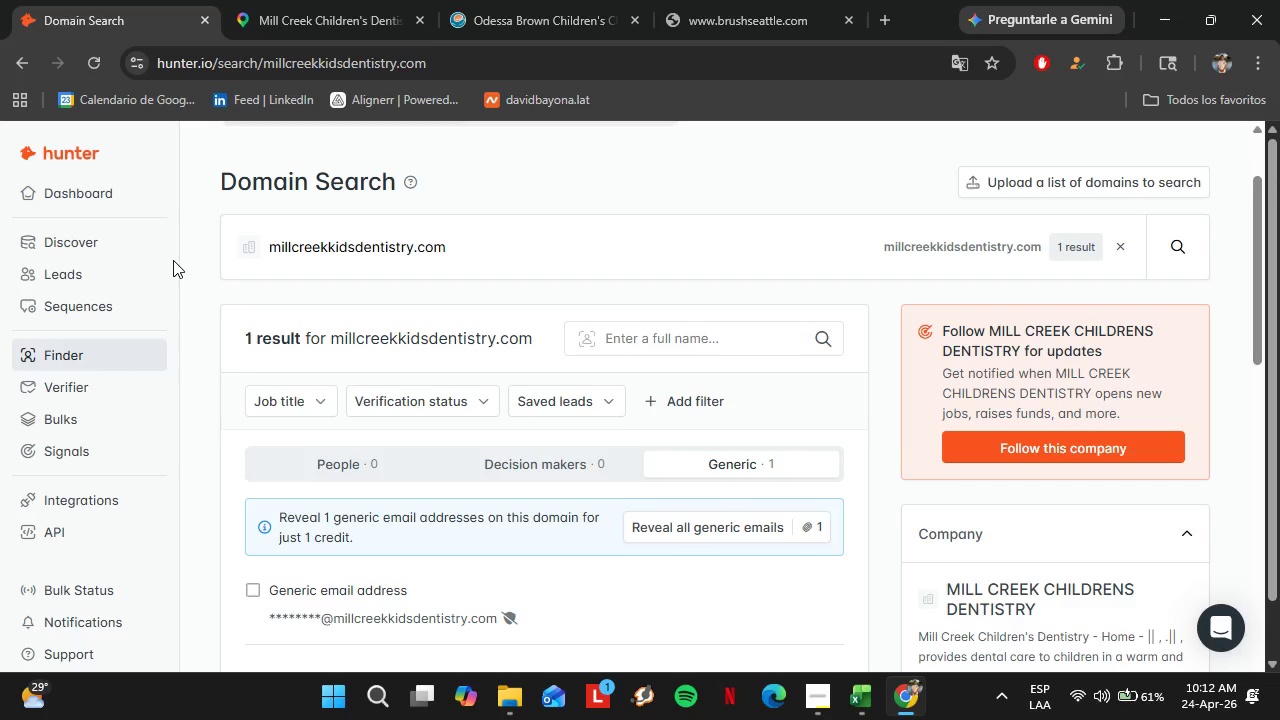 
wait(5.77)
 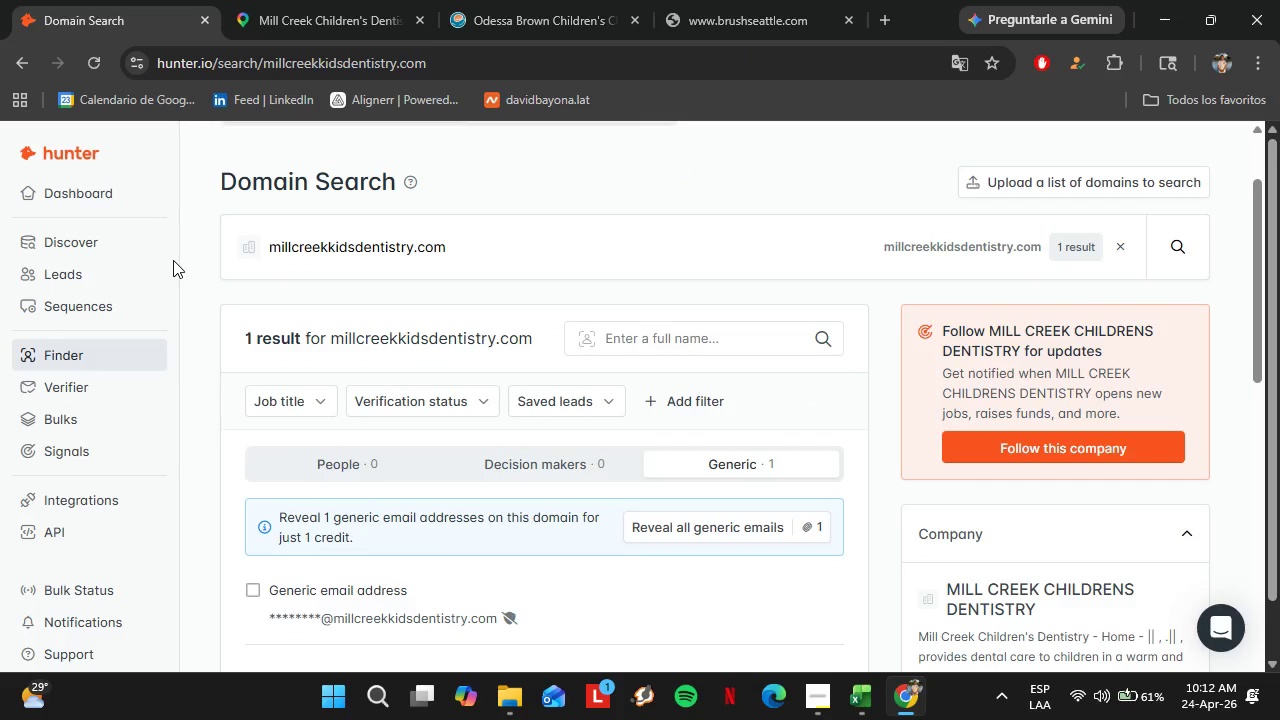 
left_click([321, 0])
 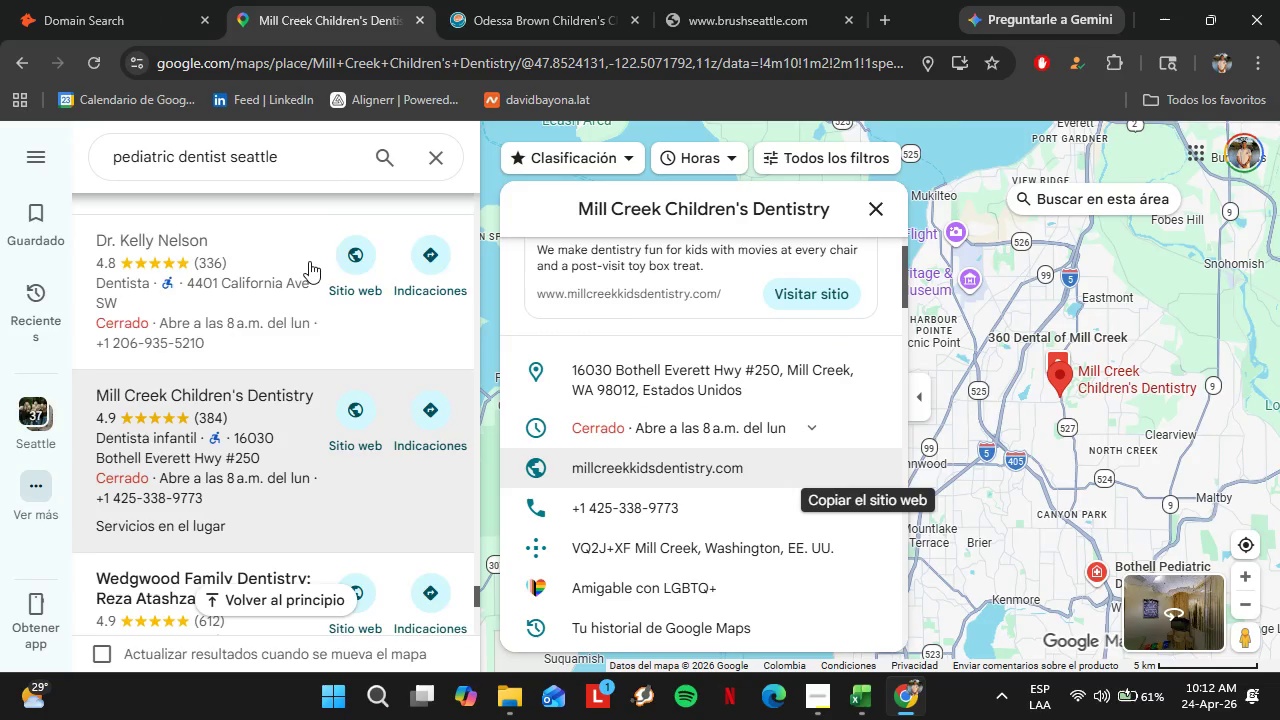 
scroll: coordinate [309, 261], scroll_direction: down, amount: 2.0
 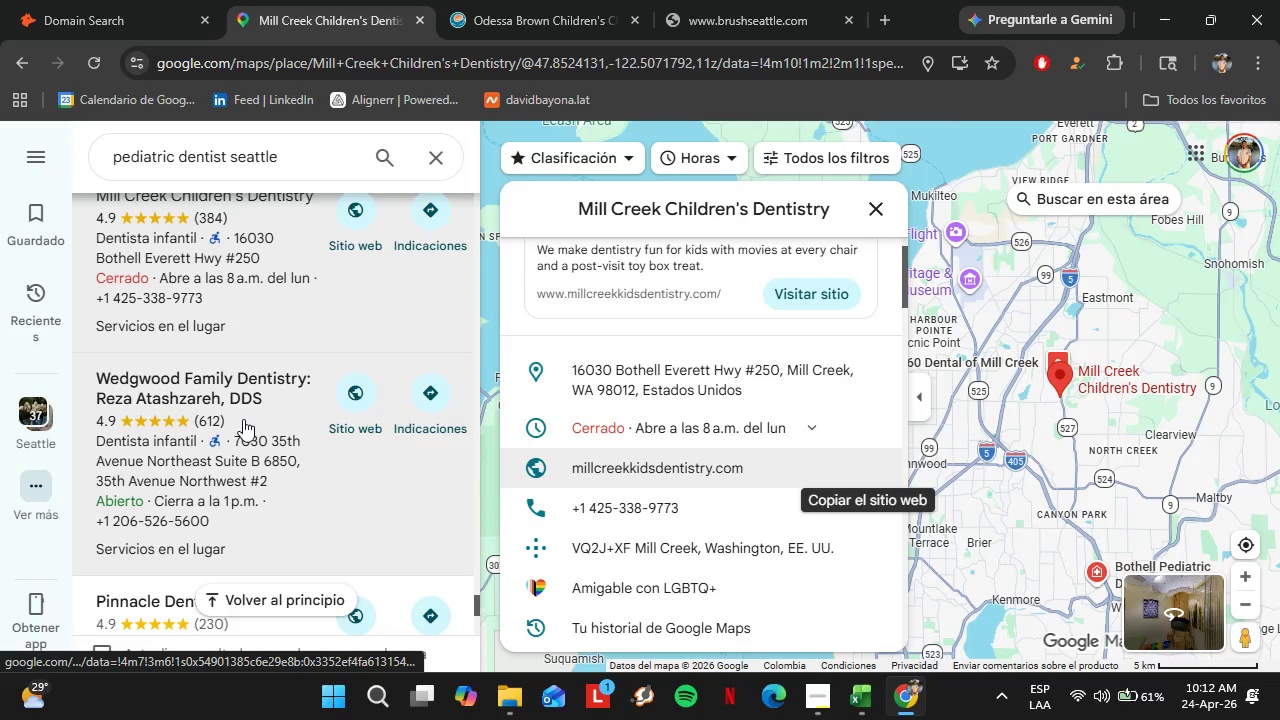 
left_click([243, 419])
 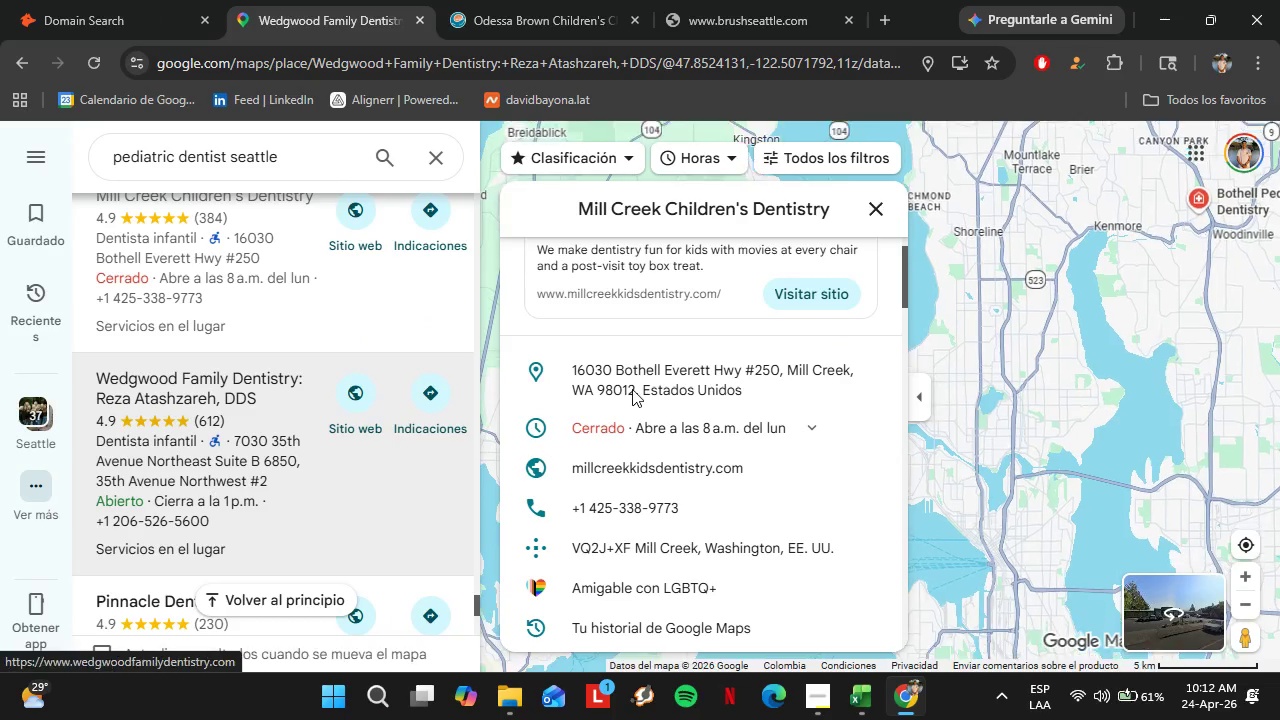 
scroll: coordinate [720, 395], scroll_direction: down, amount: 2.0
 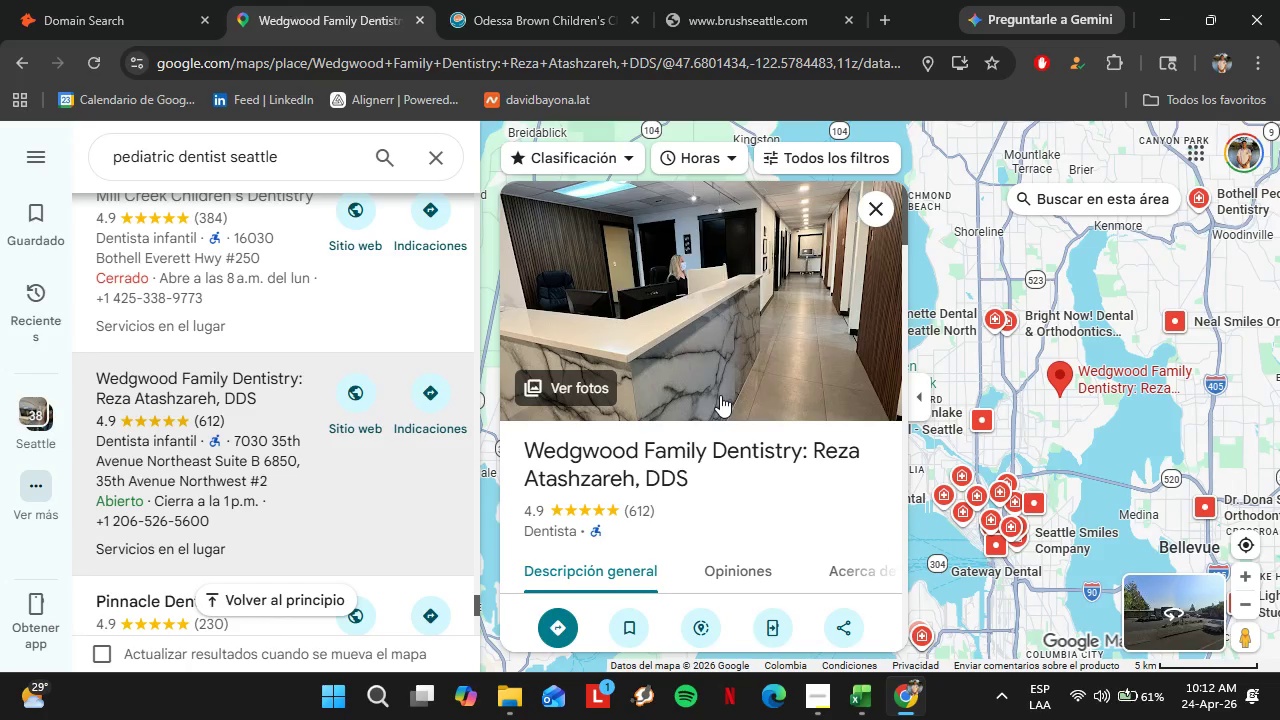 
wait(15.81)
 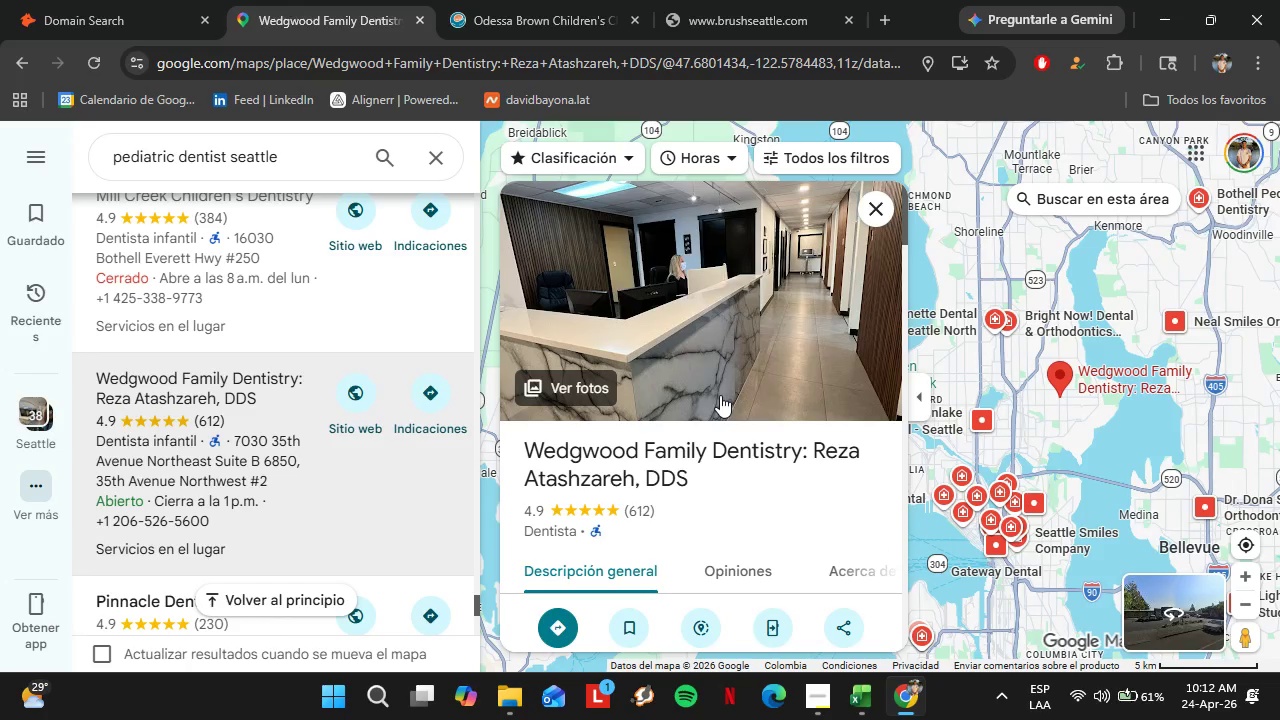 
scroll: coordinate [719, 429], scroll_direction: down, amount: 4.0
 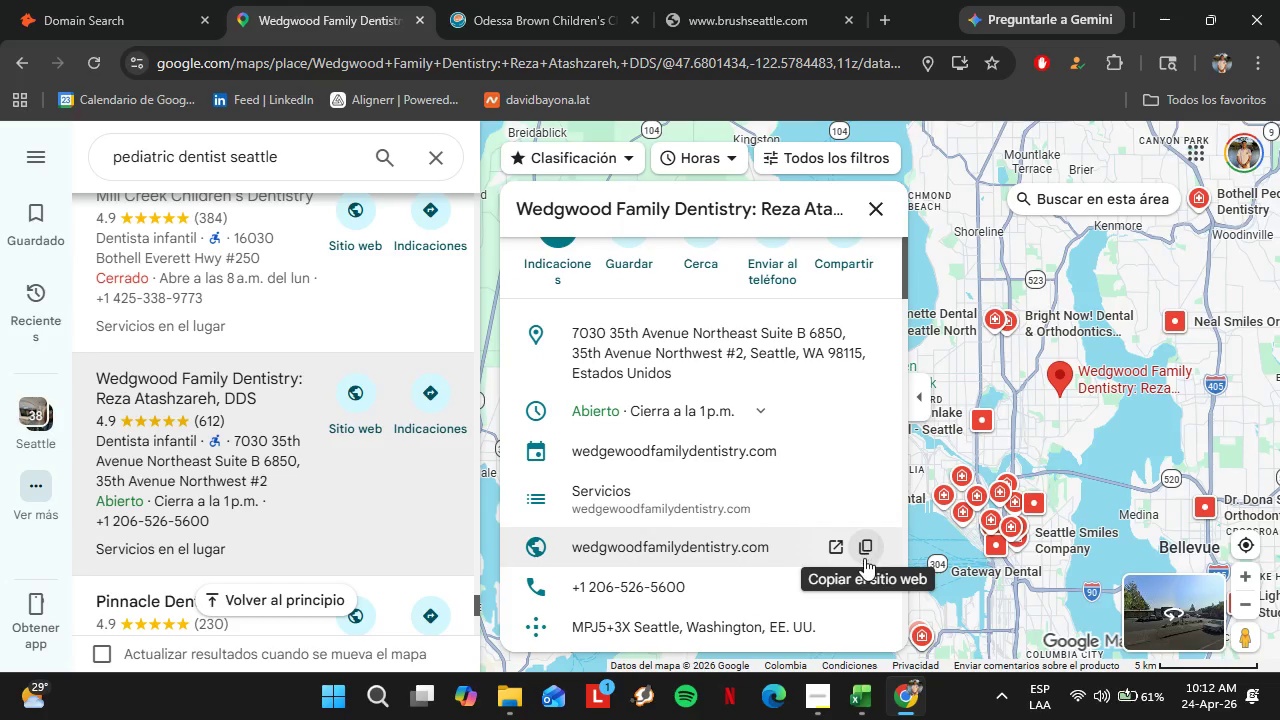 
left_click([863, 556])
 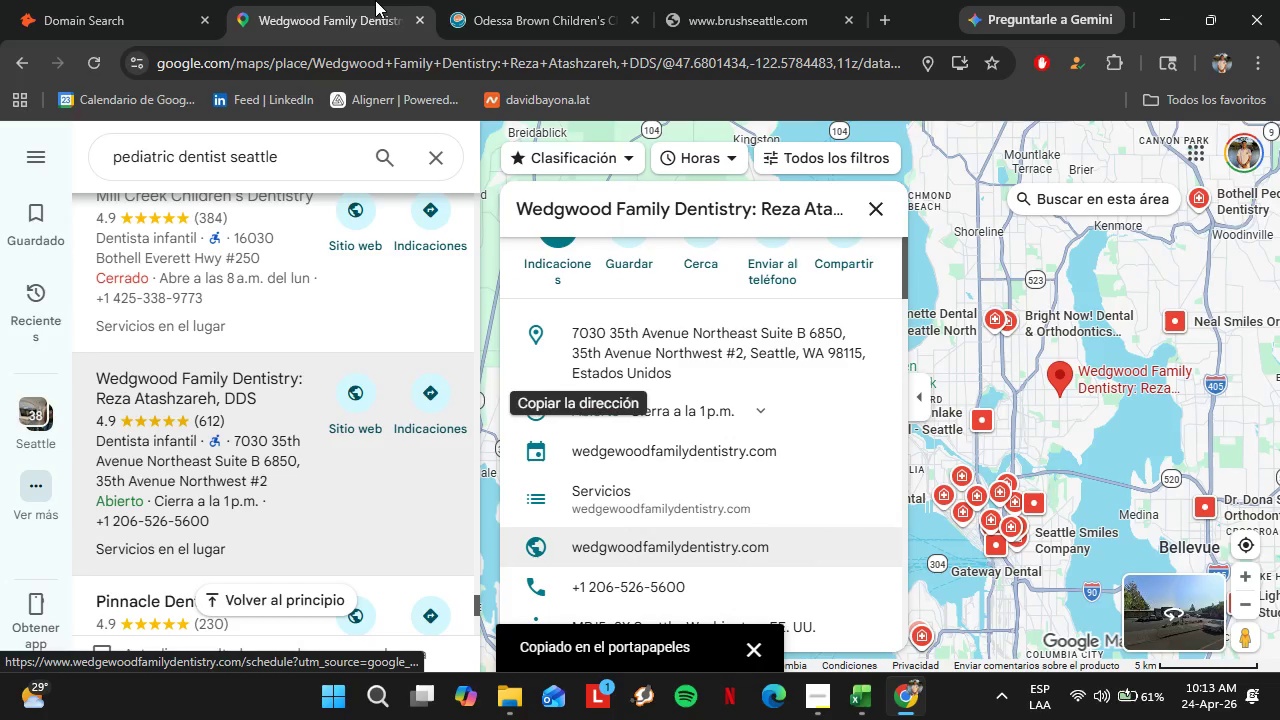 
left_click([163, 0])
 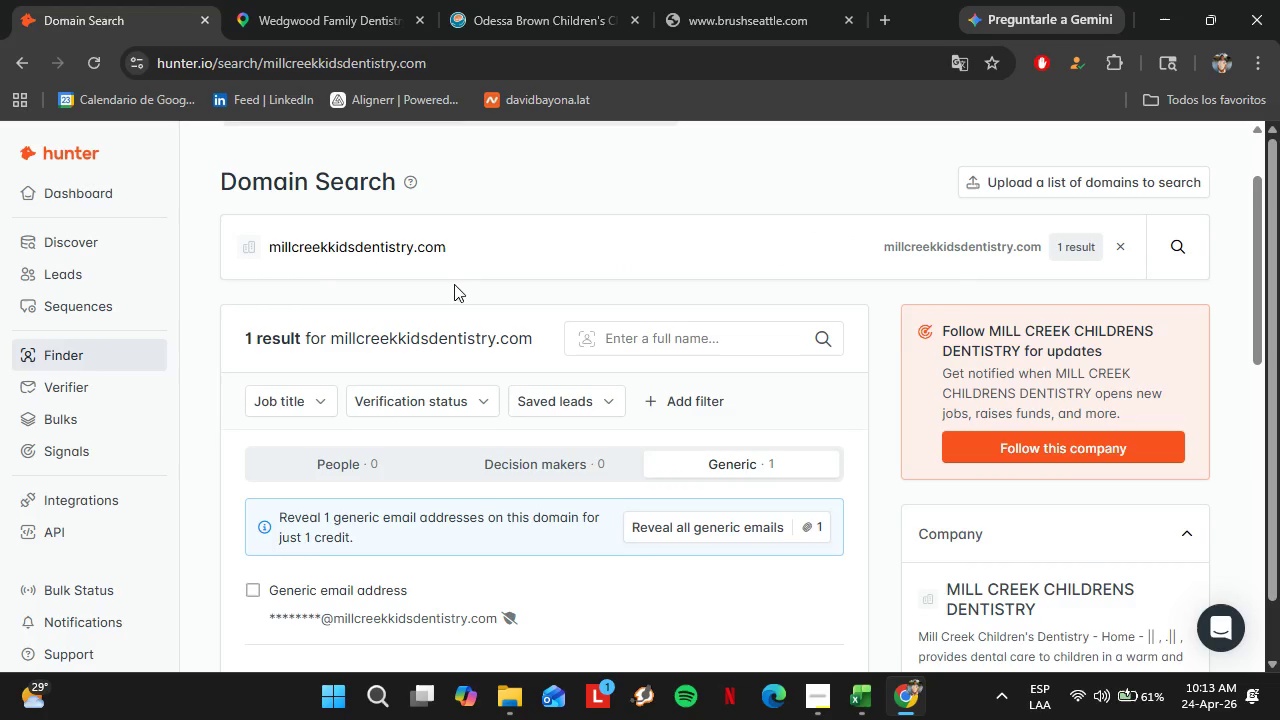 
left_click_drag(start_coordinate=[462, 255], to_coordinate=[244, 228])
 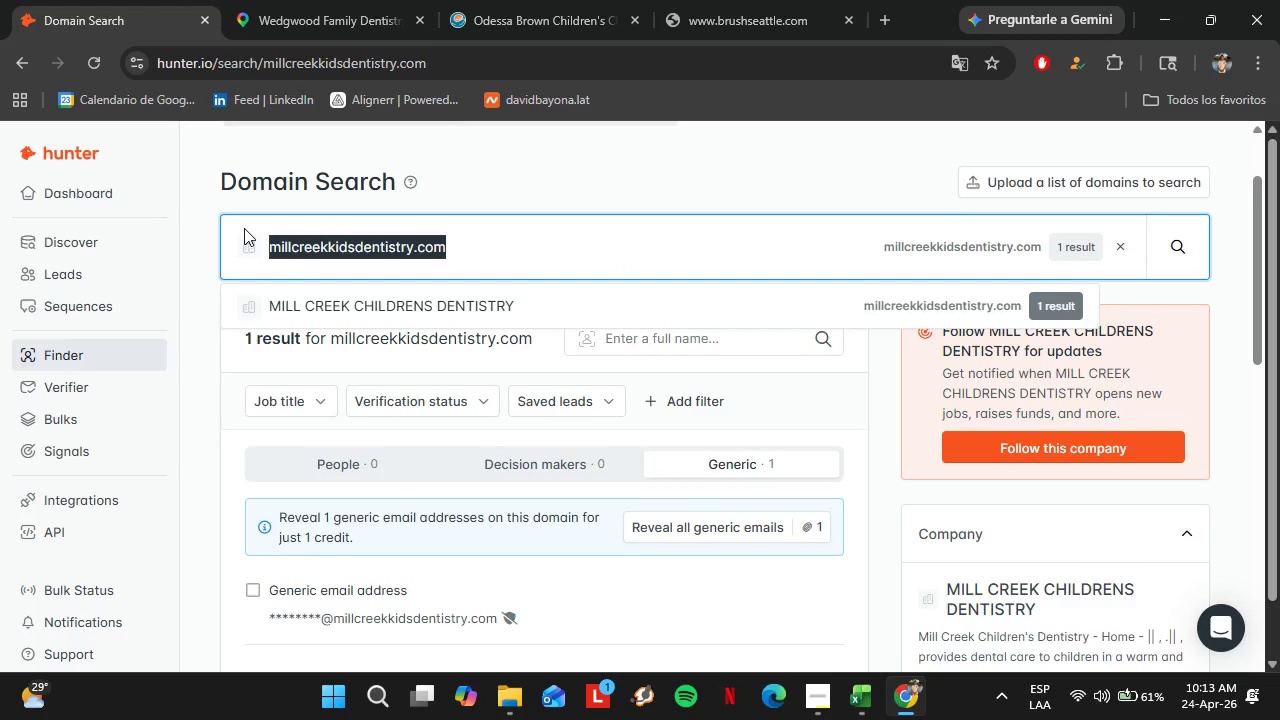 
key(Control+ControlLeft)
 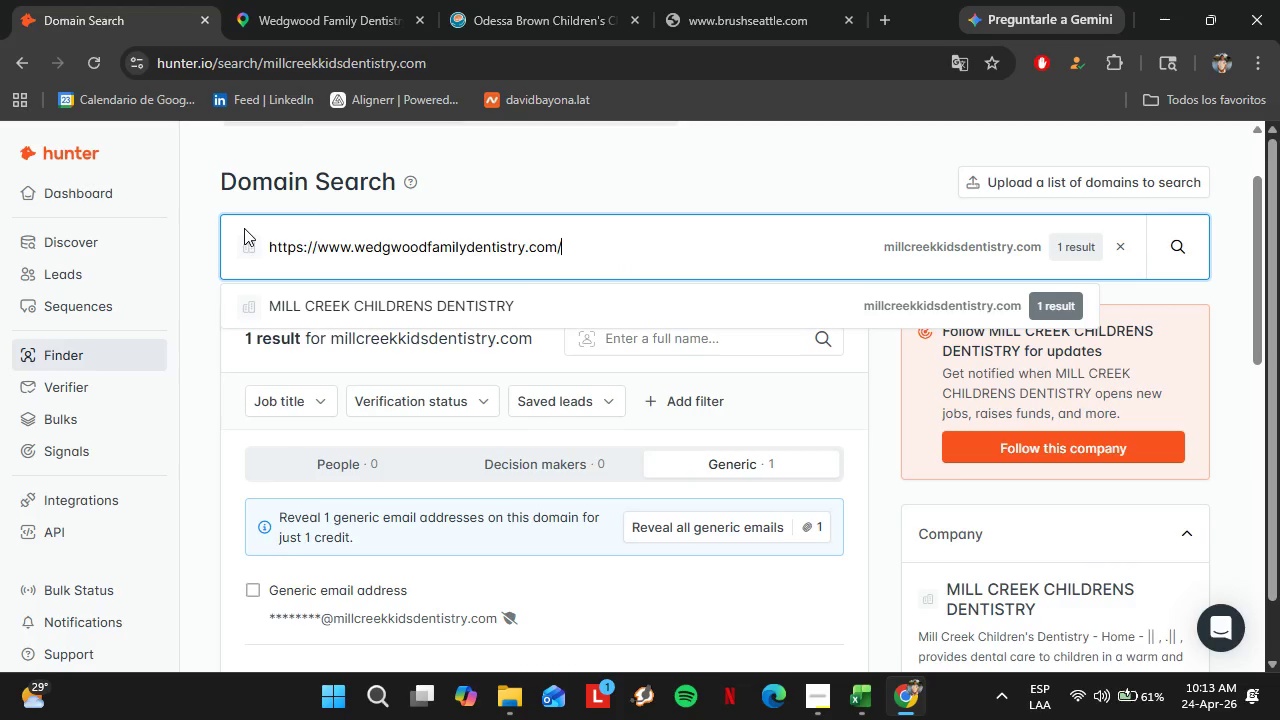 
key(Control+V)
 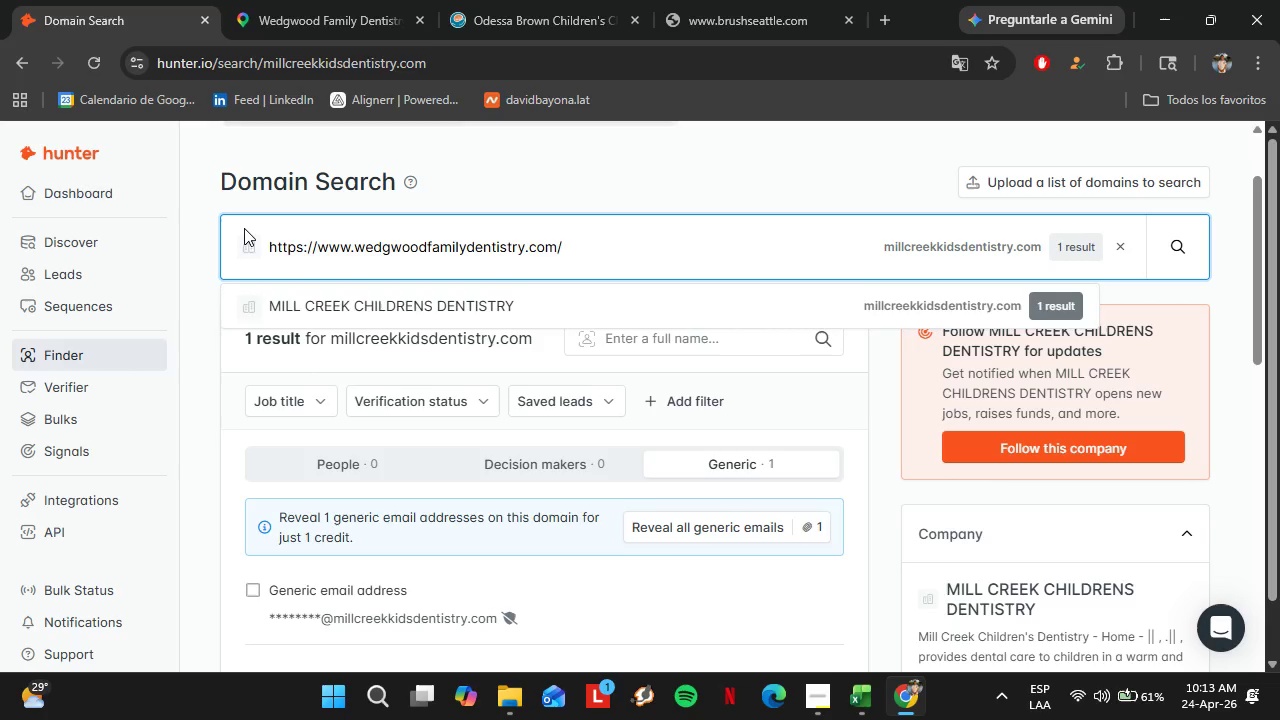 
key(Enter)
 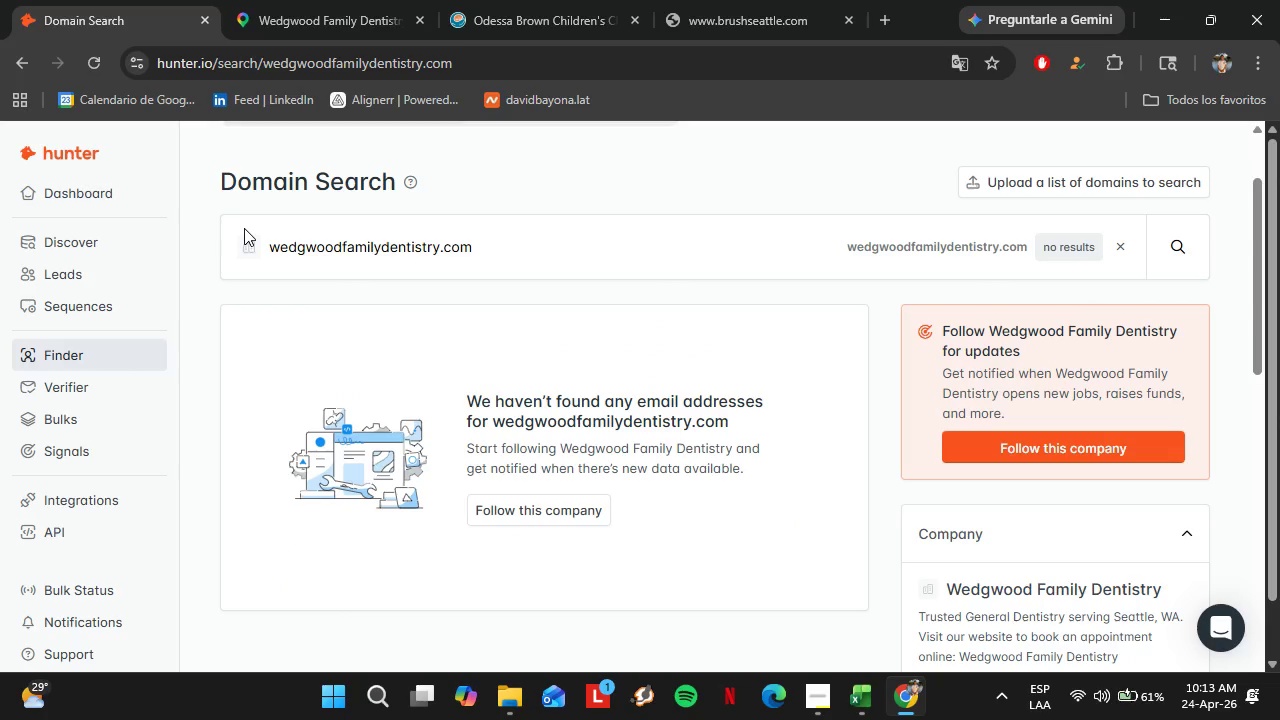 
wait(8.49)
 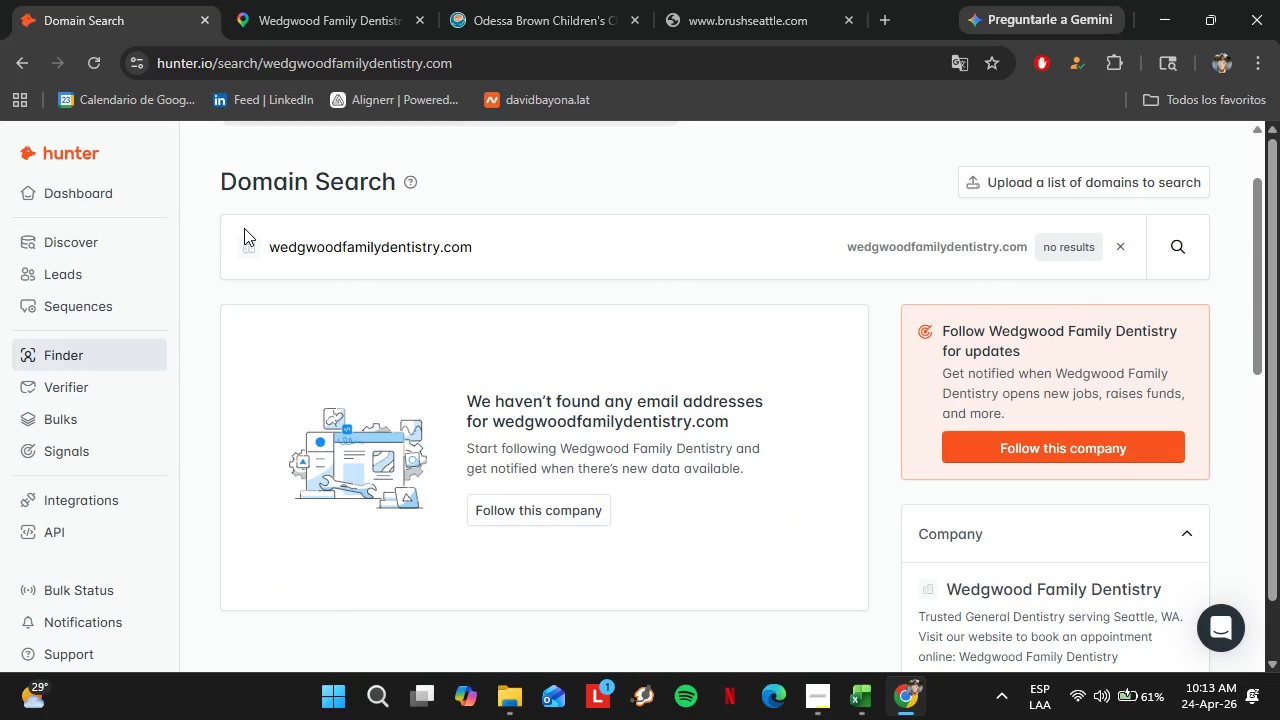 
scroll: coordinate [318, 342], scroll_direction: down, amount: 3.0
 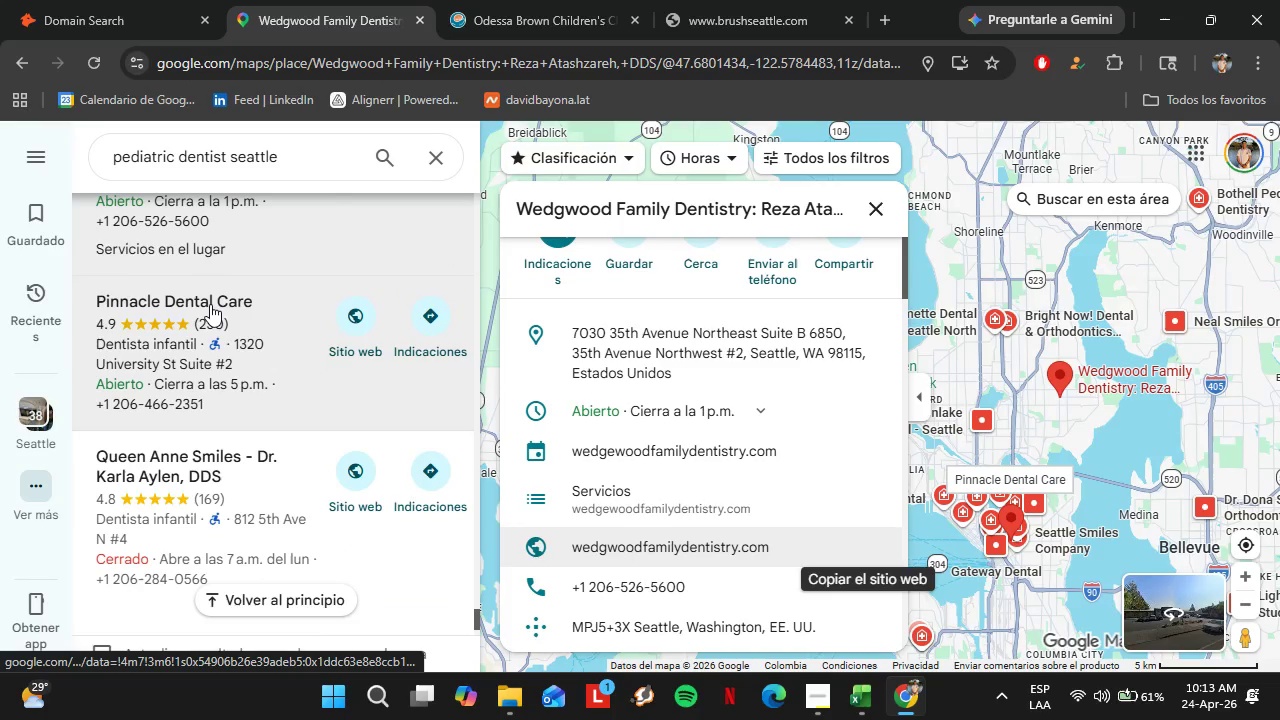 
left_click([210, 303])
 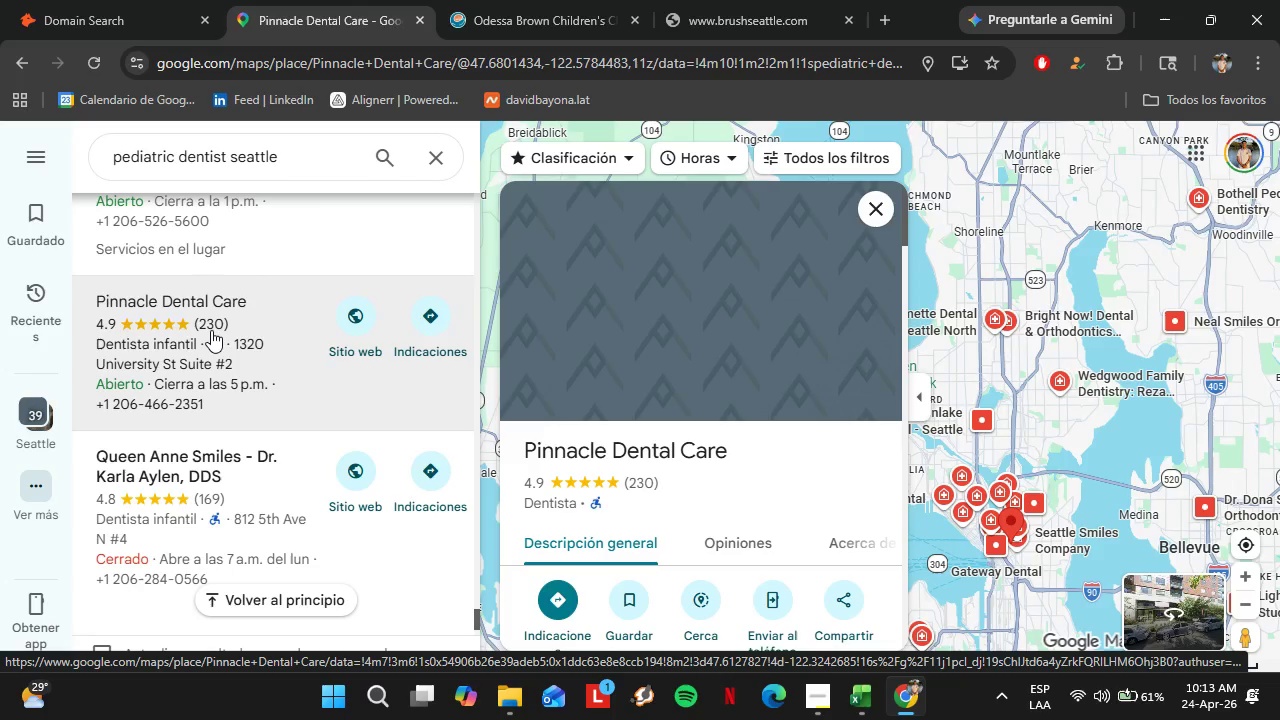 
wait(17.56)
 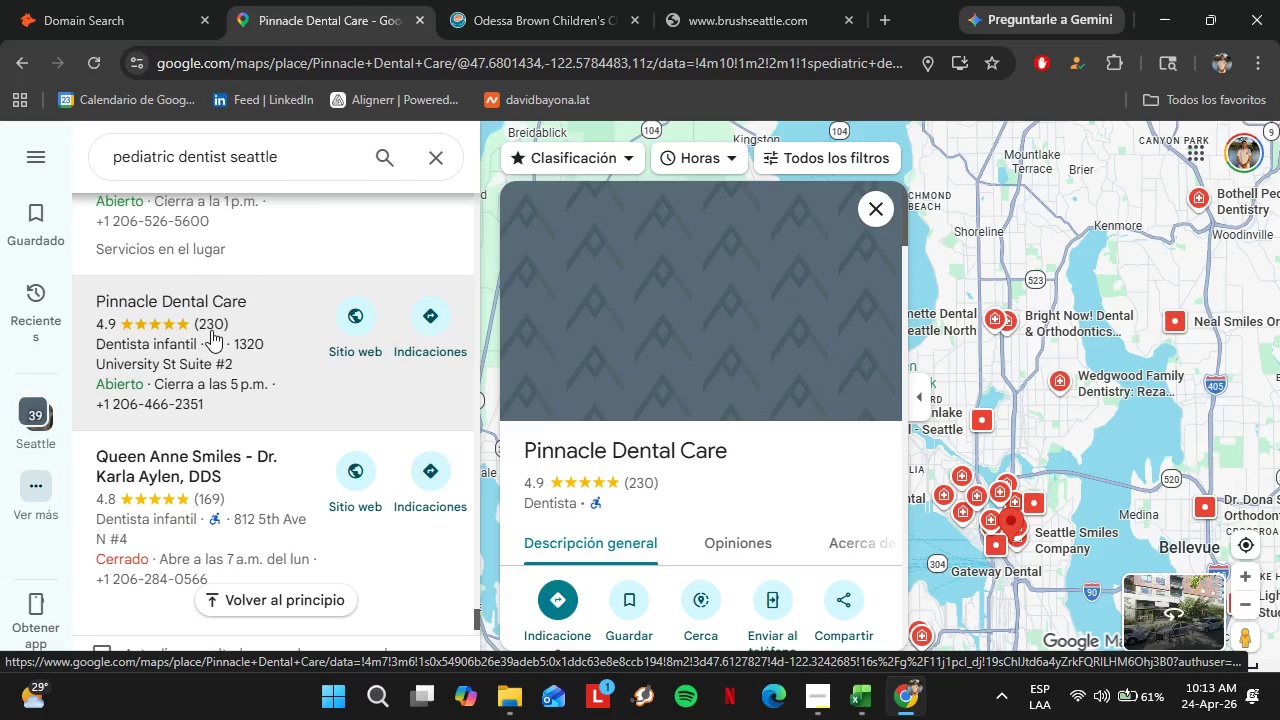 
scroll: coordinate [773, 384], scroll_direction: down, amount: 4.0
 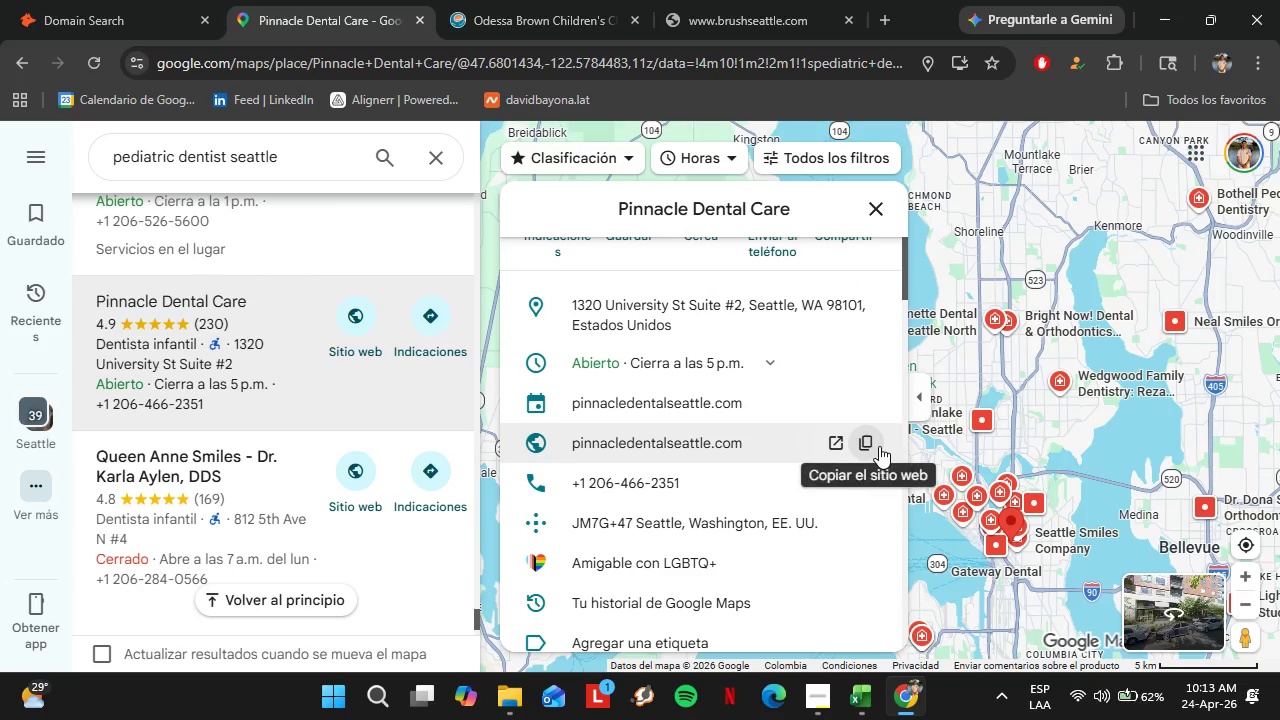 
left_click([870, 444])
 